 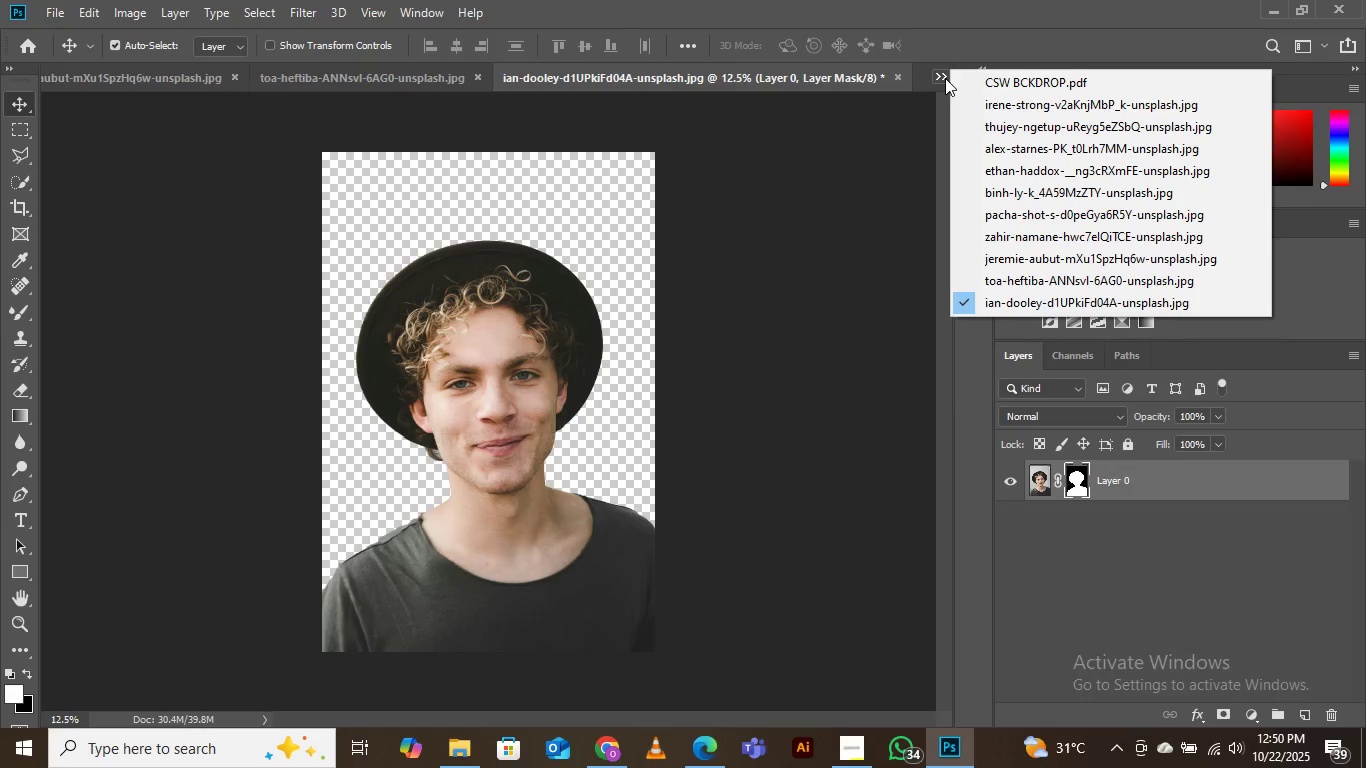 
left_click([1014, 103])
 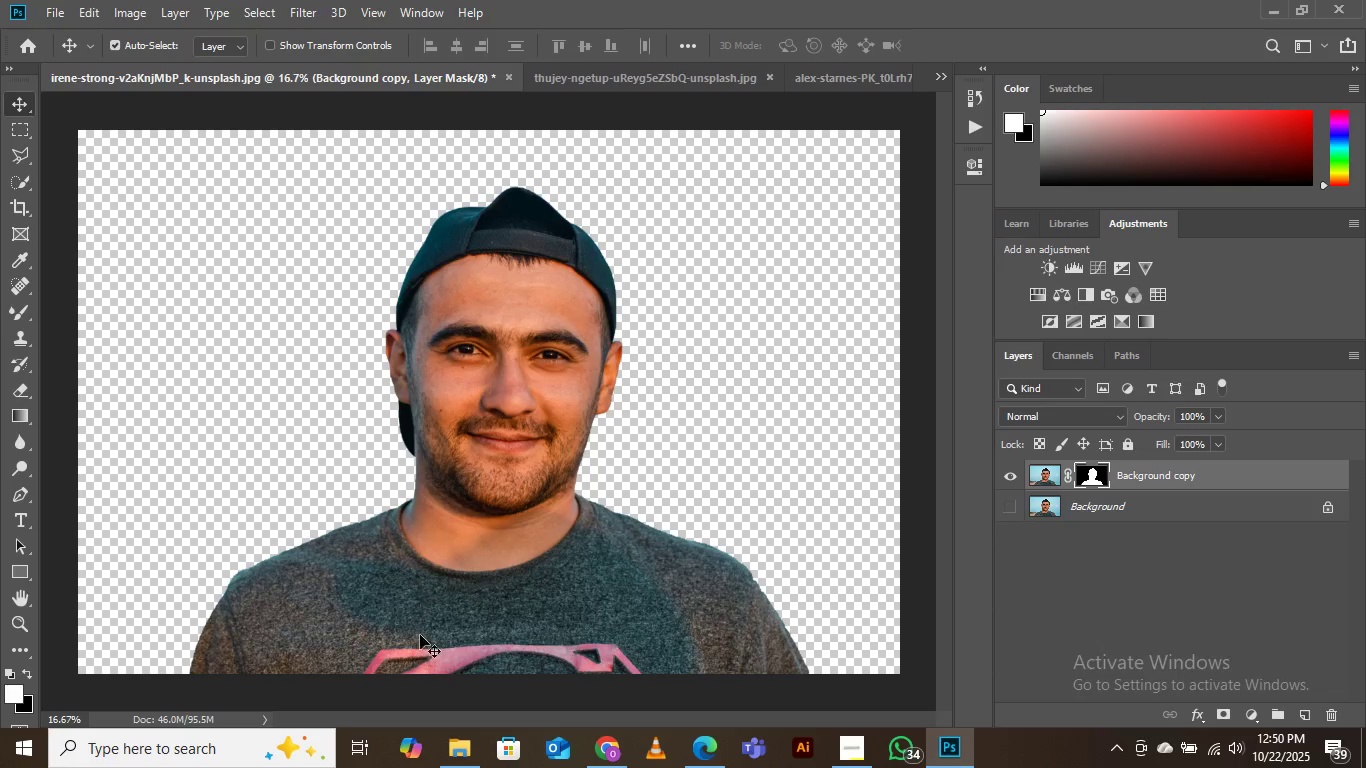 
wait(6.62)
 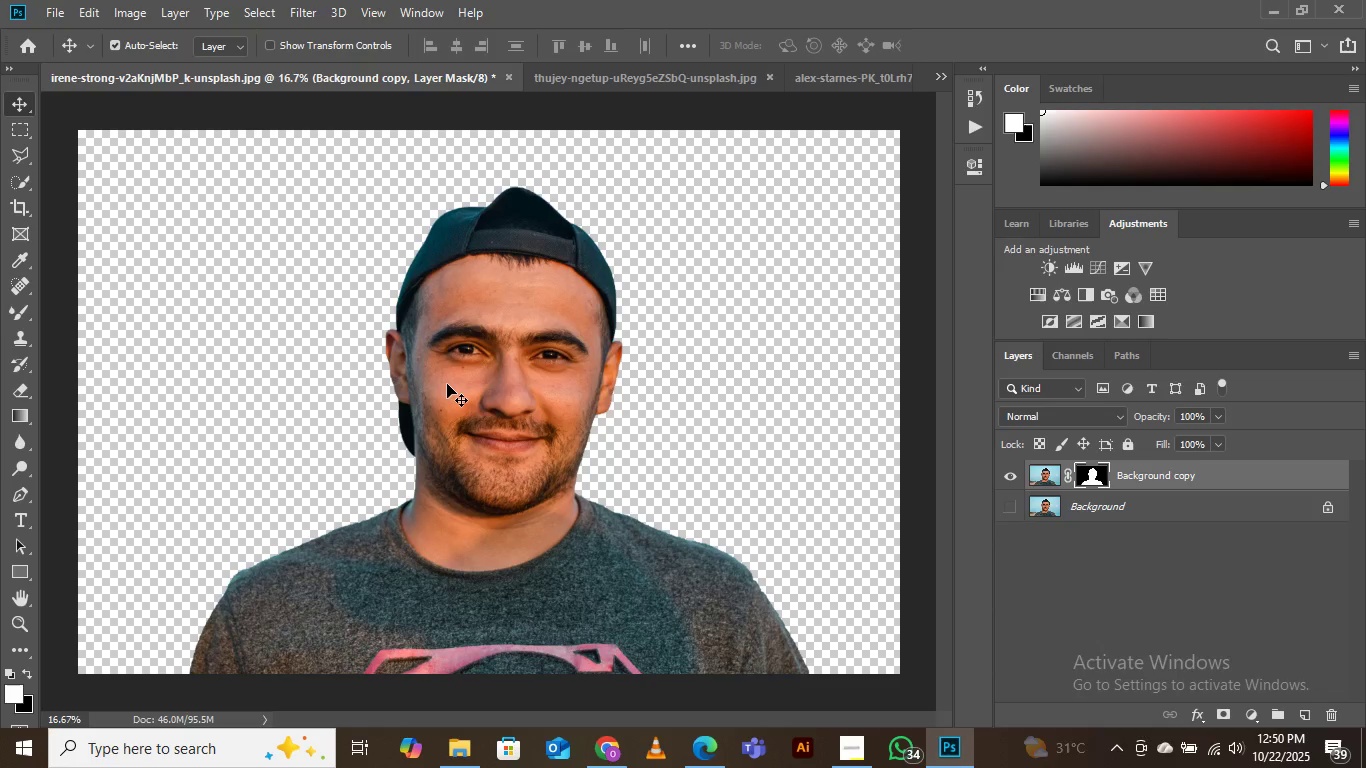 
left_click([441, 677])
 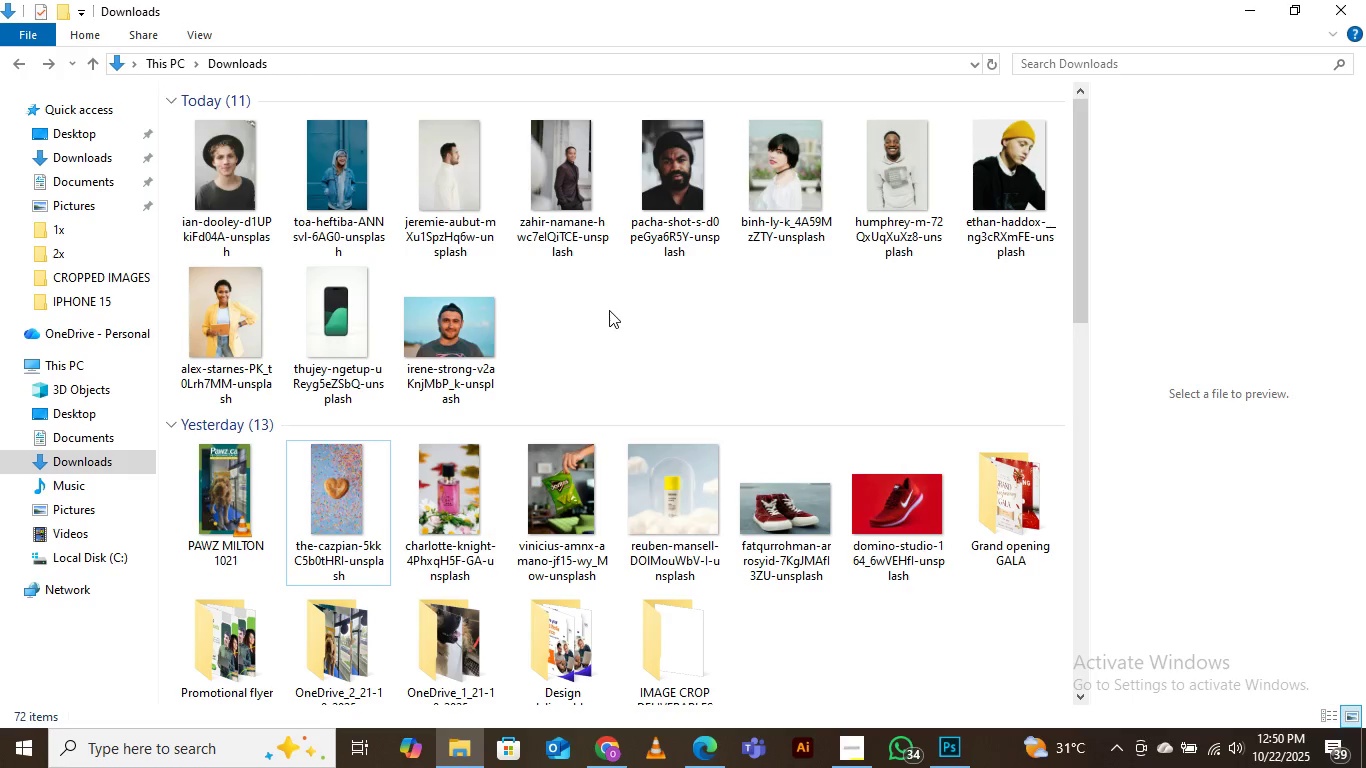 
right_click([630, 314])
 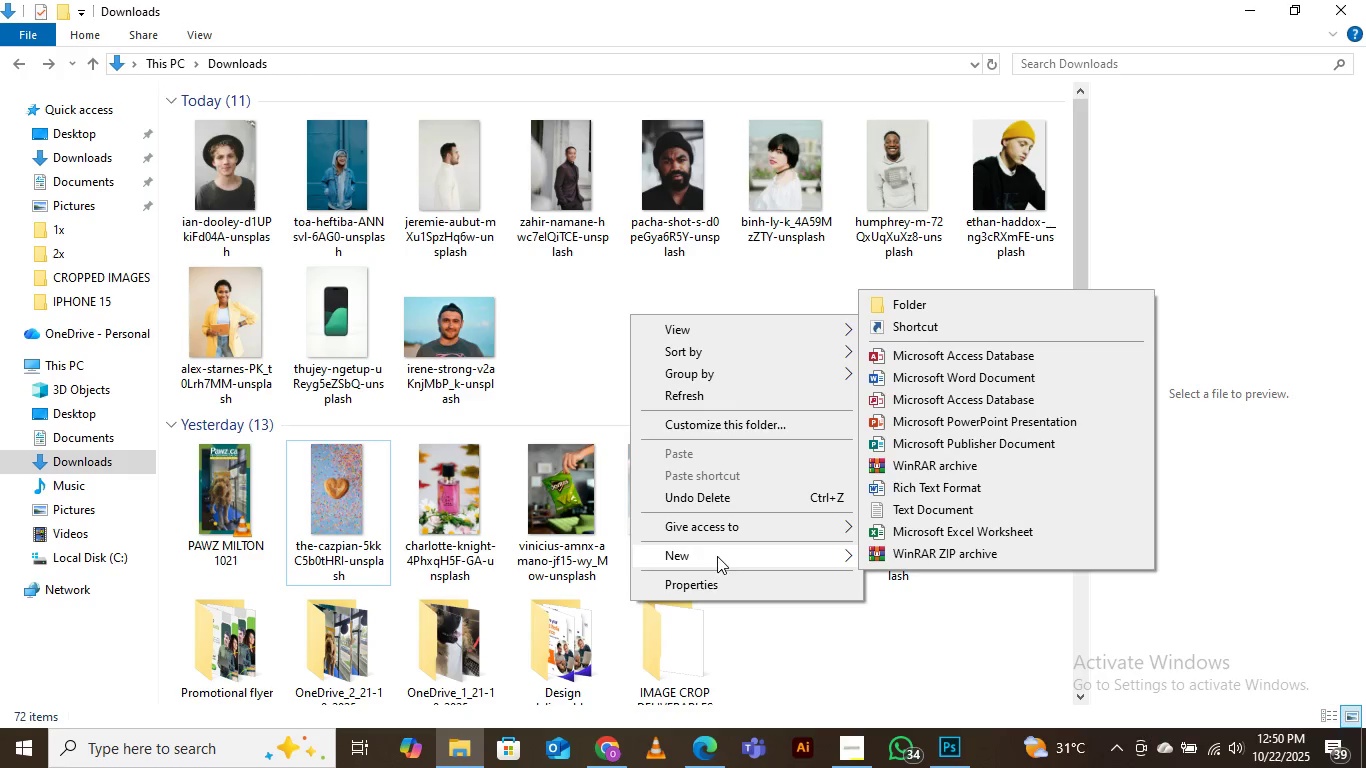 
left_click([924, 309])
 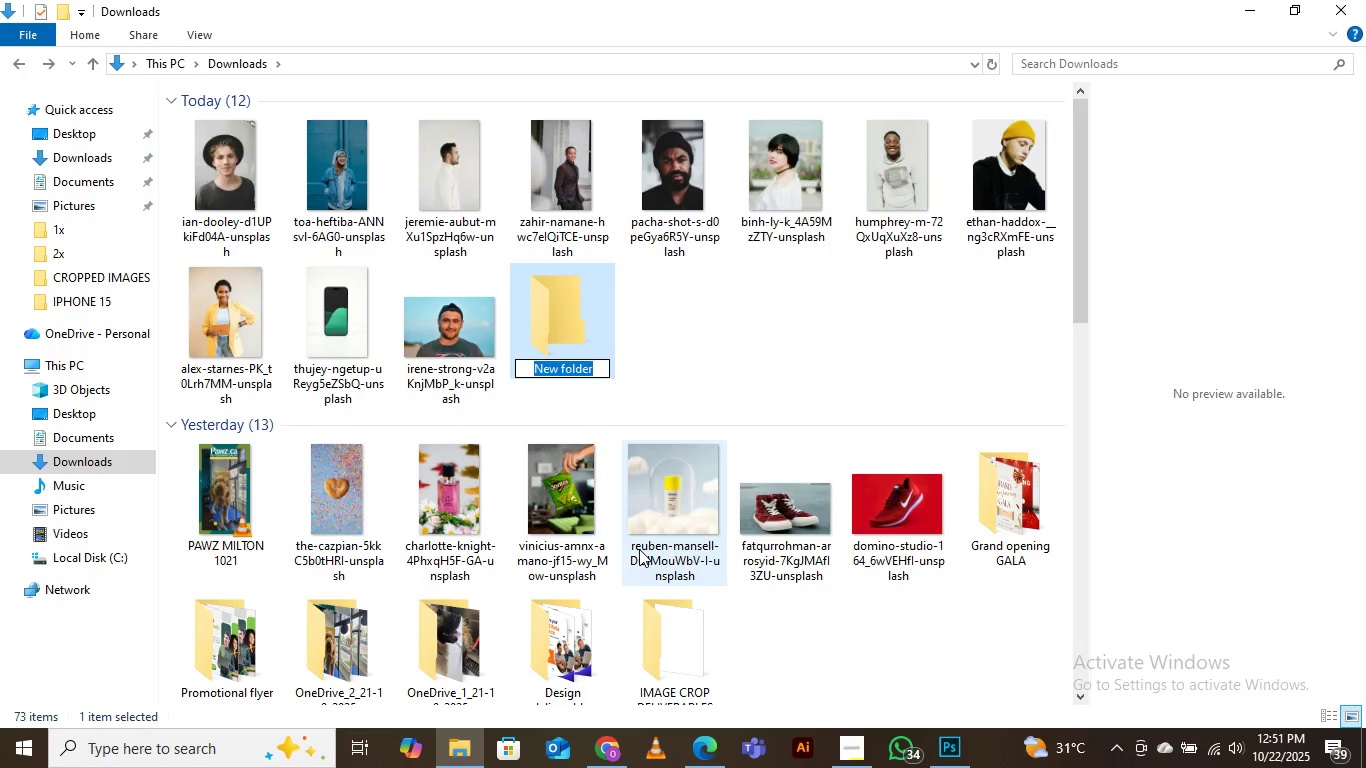 
wait(5.93)
 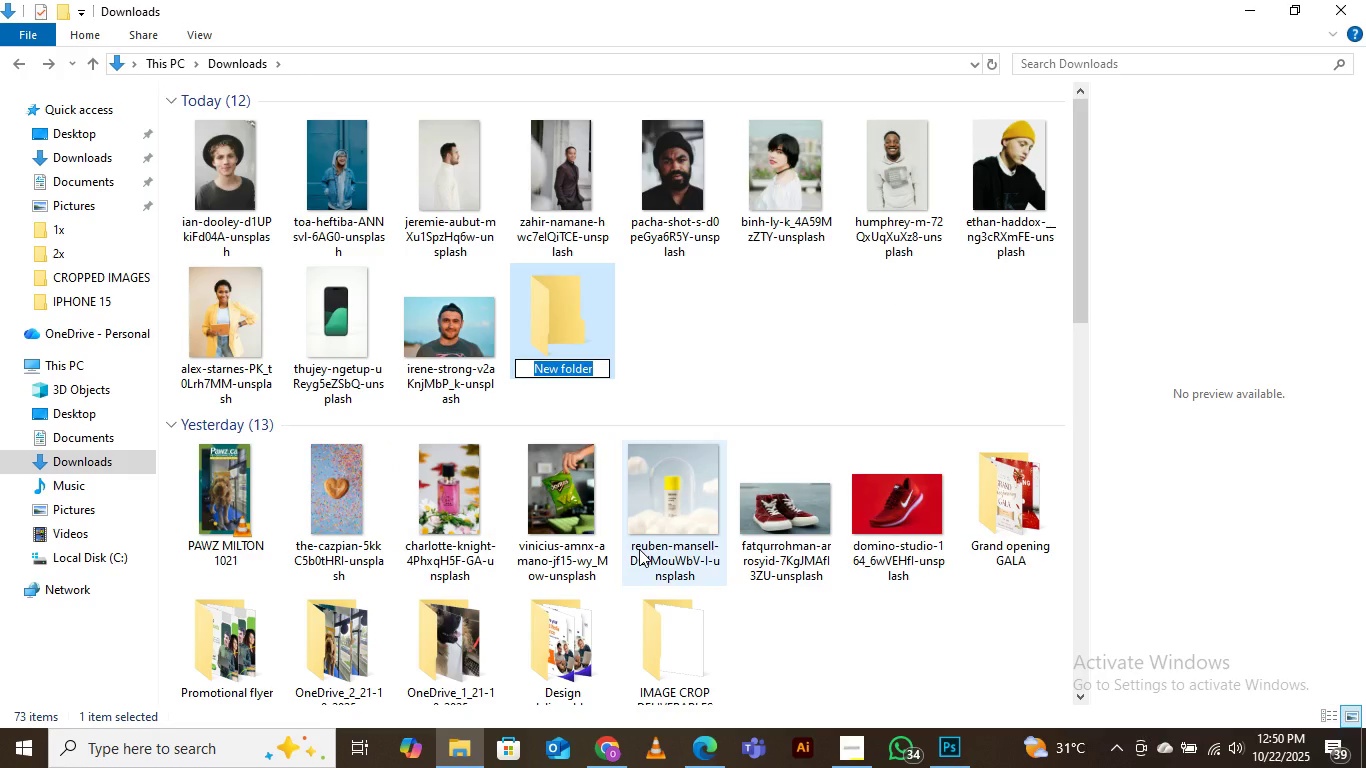 
type(png images)
 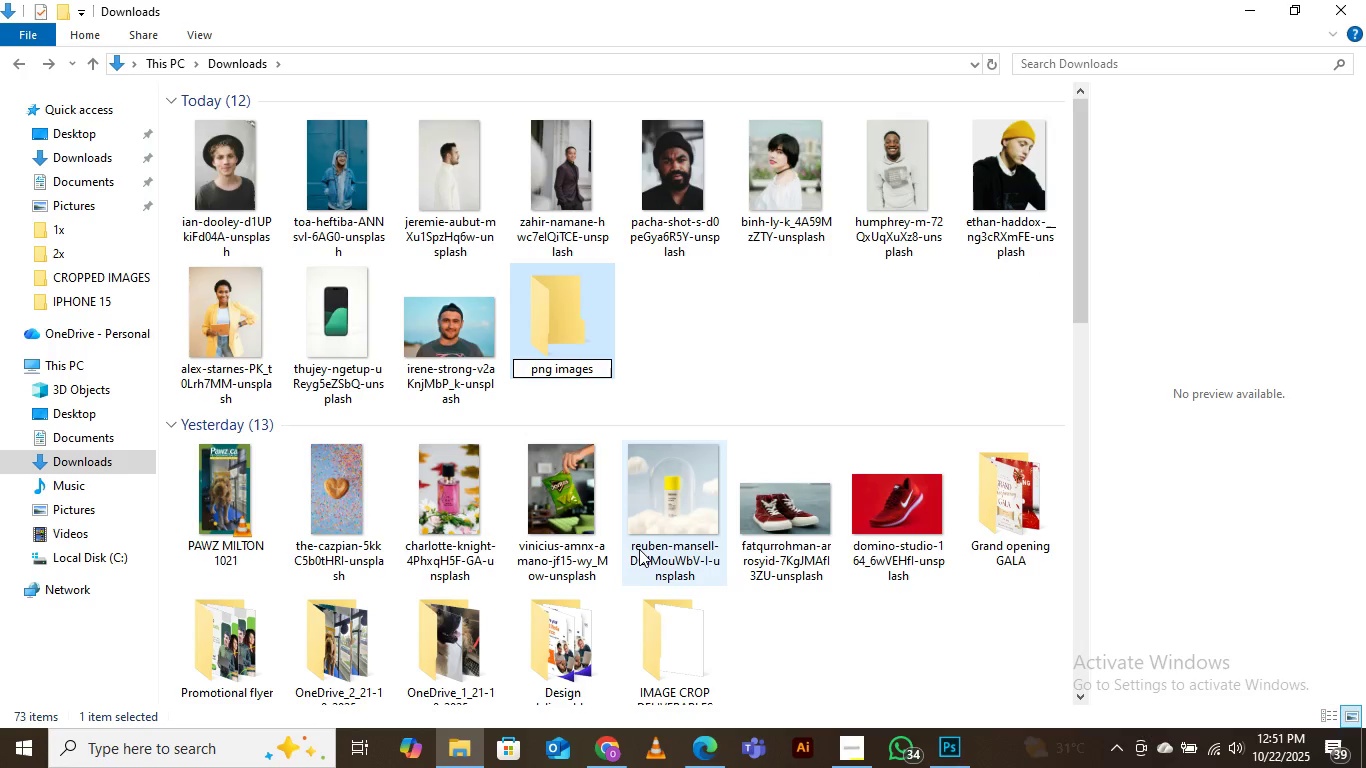 
key(Enter)
 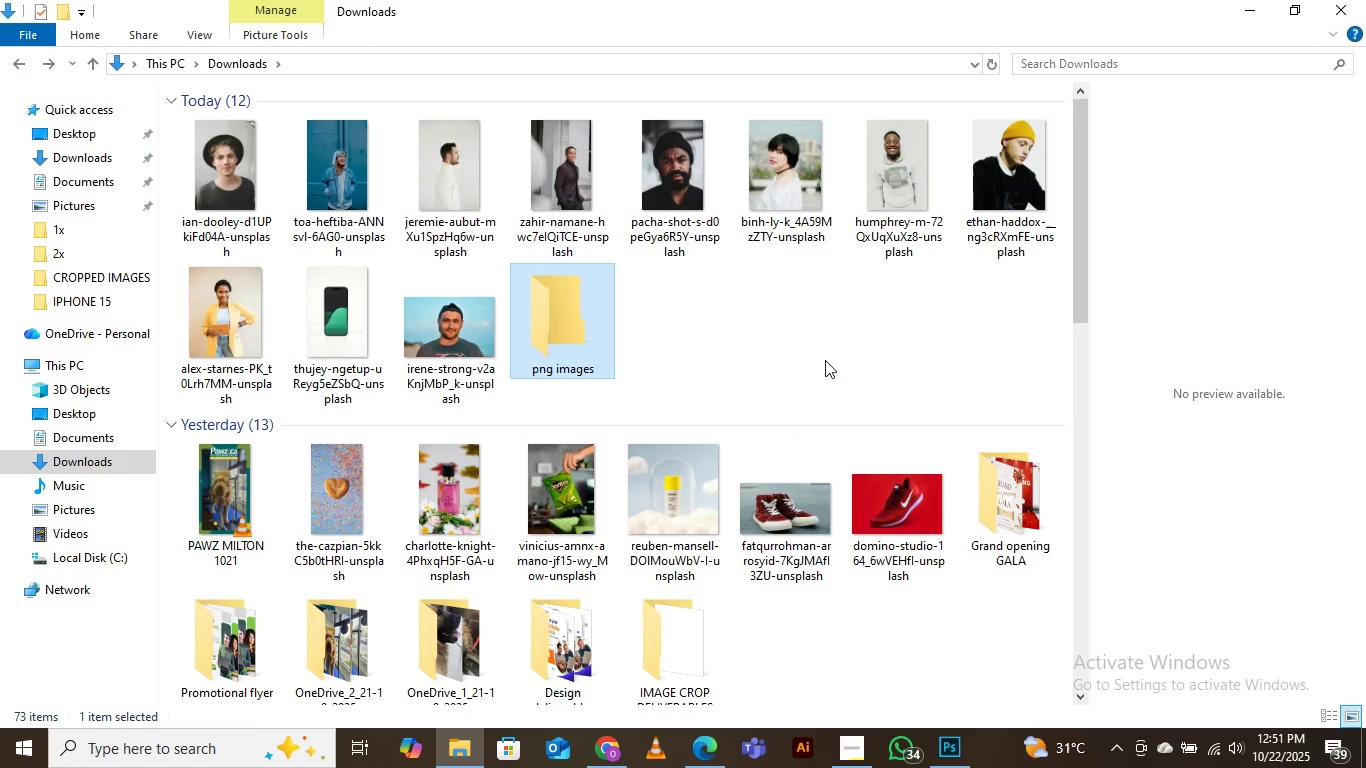 
wait(6.83)
 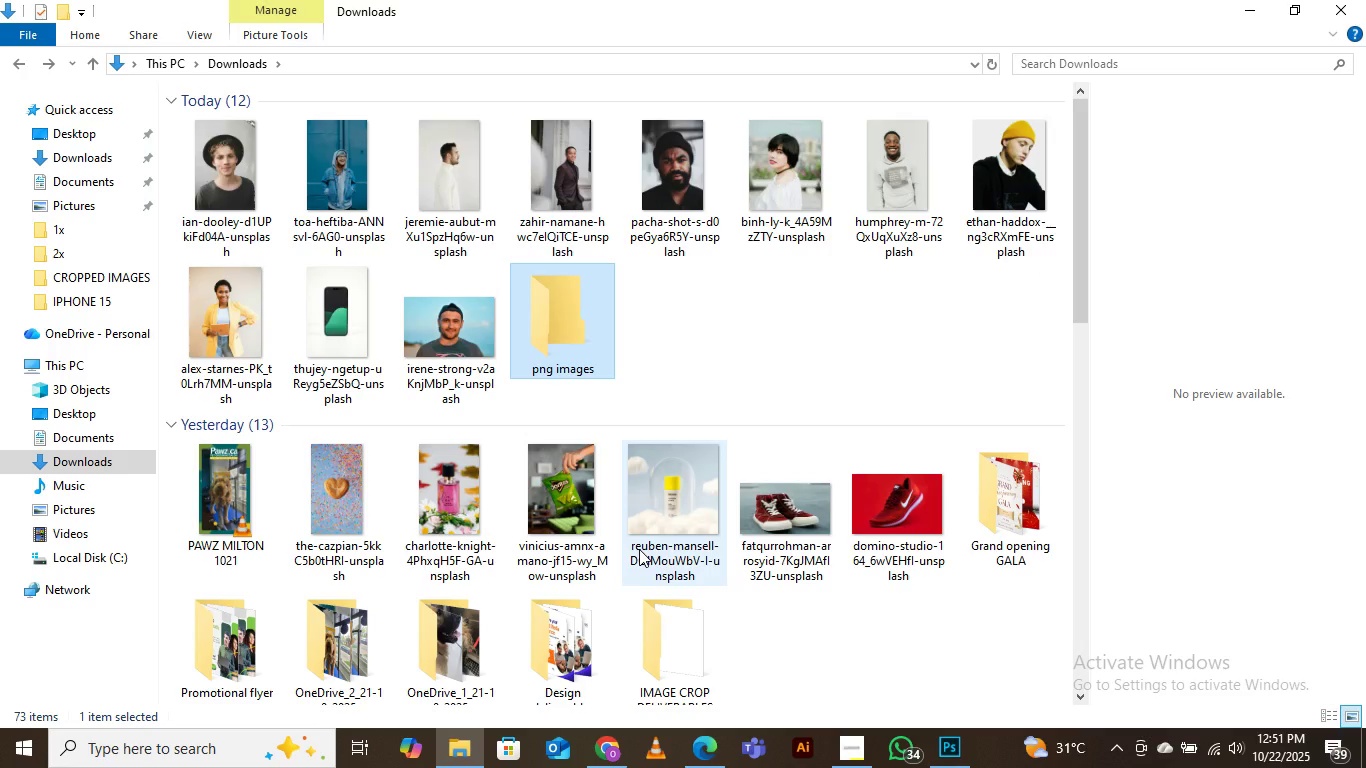 
left_click([1236, 20])
 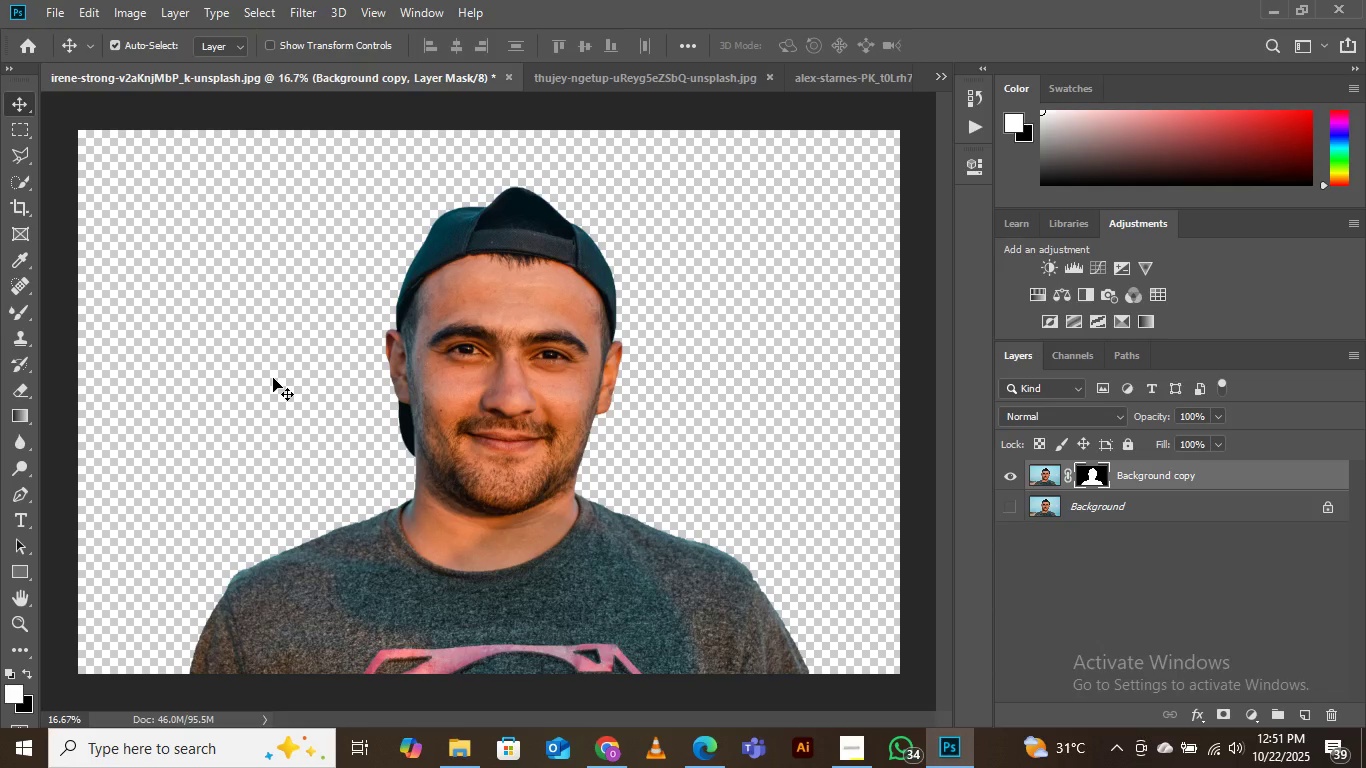 
wait(18.51)
 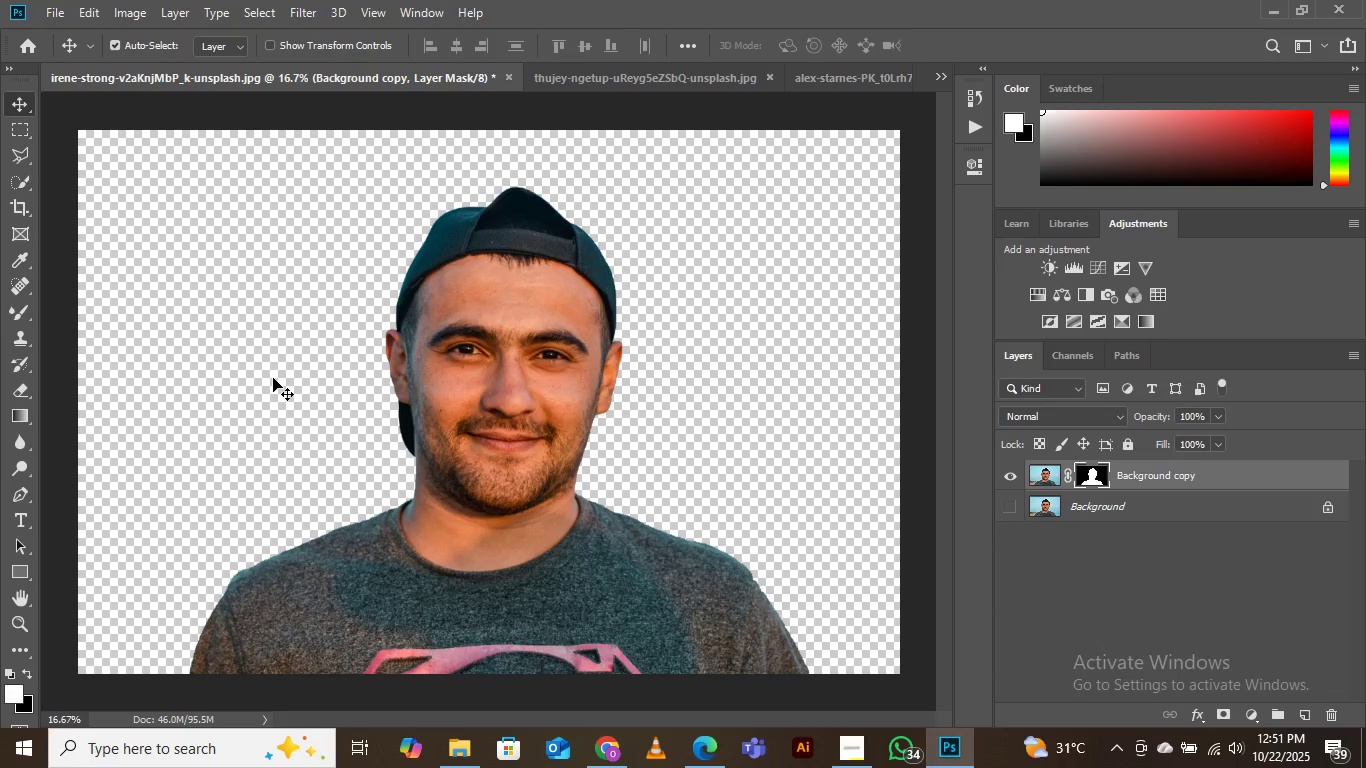 
left_click([55, 4])
 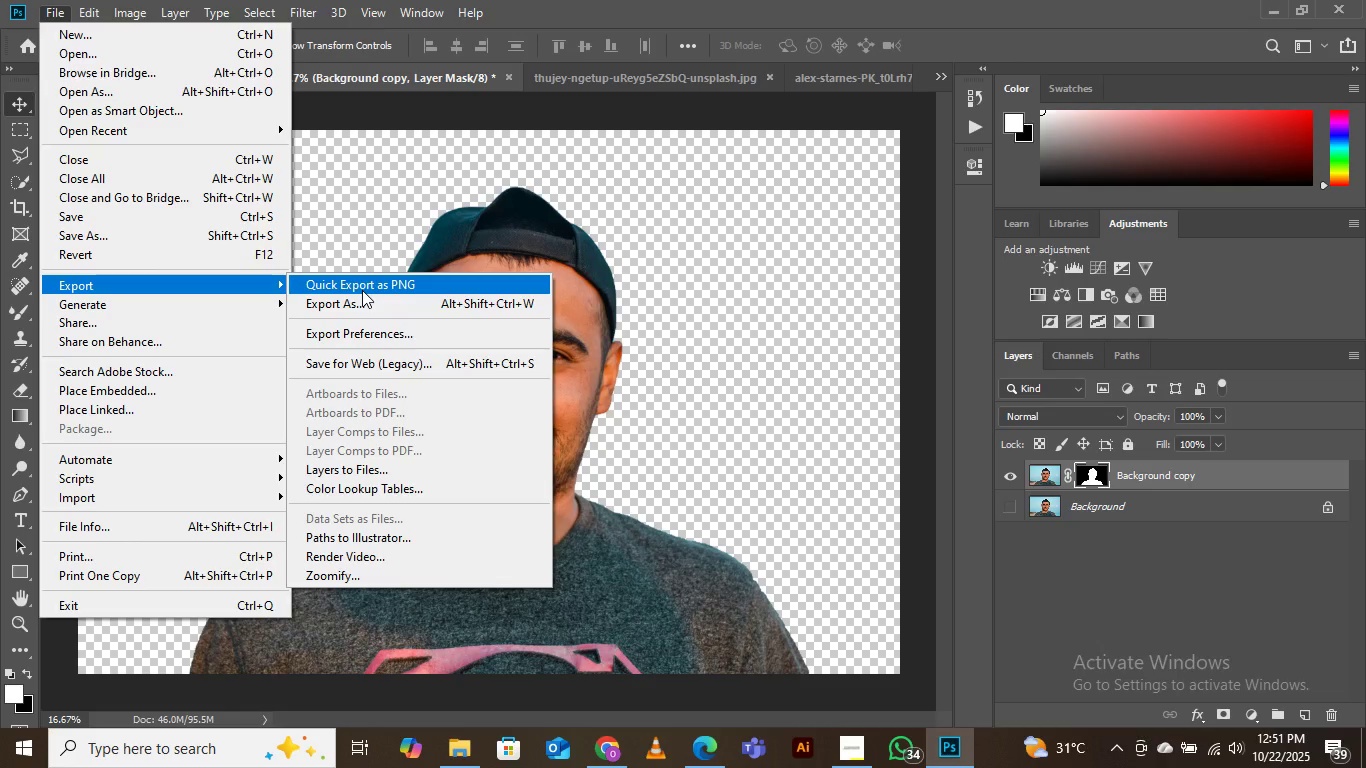 
wait(7.48)
 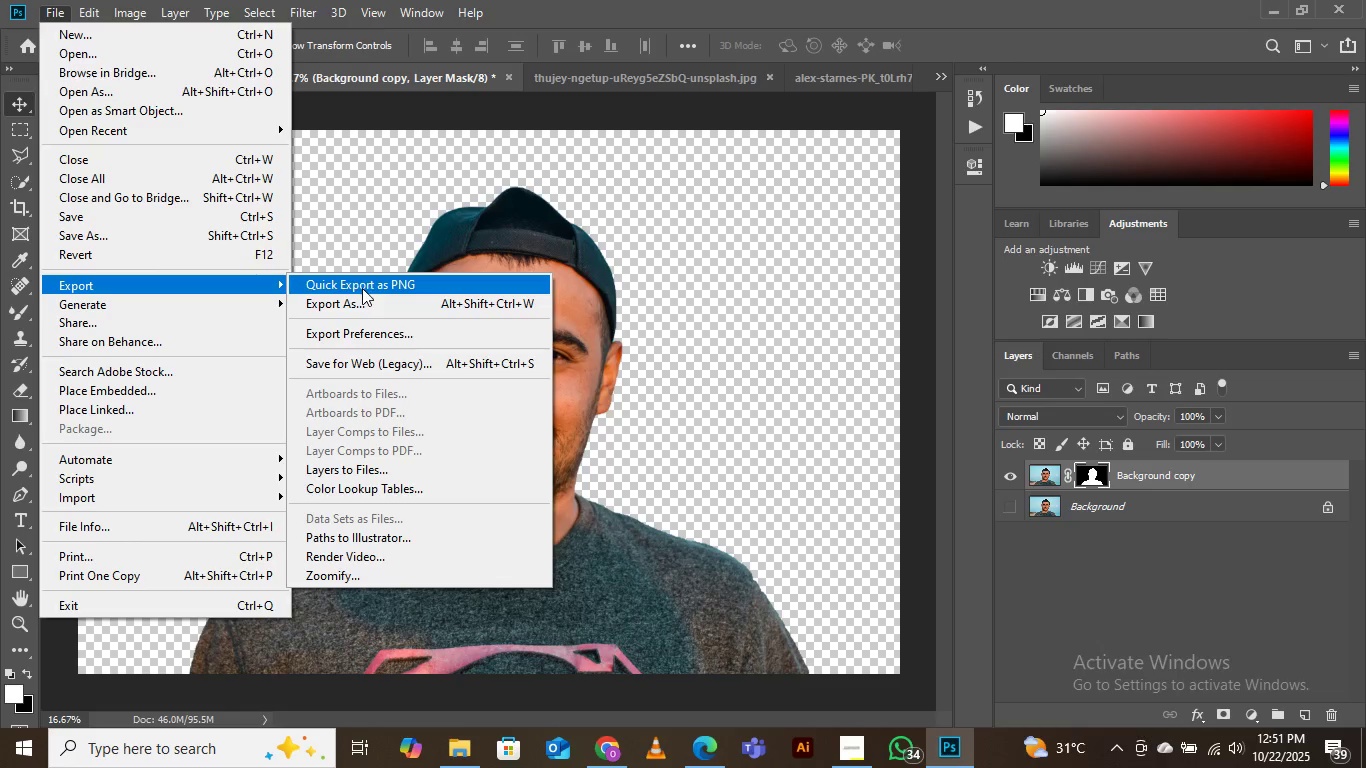 
left_click([360, 284])
 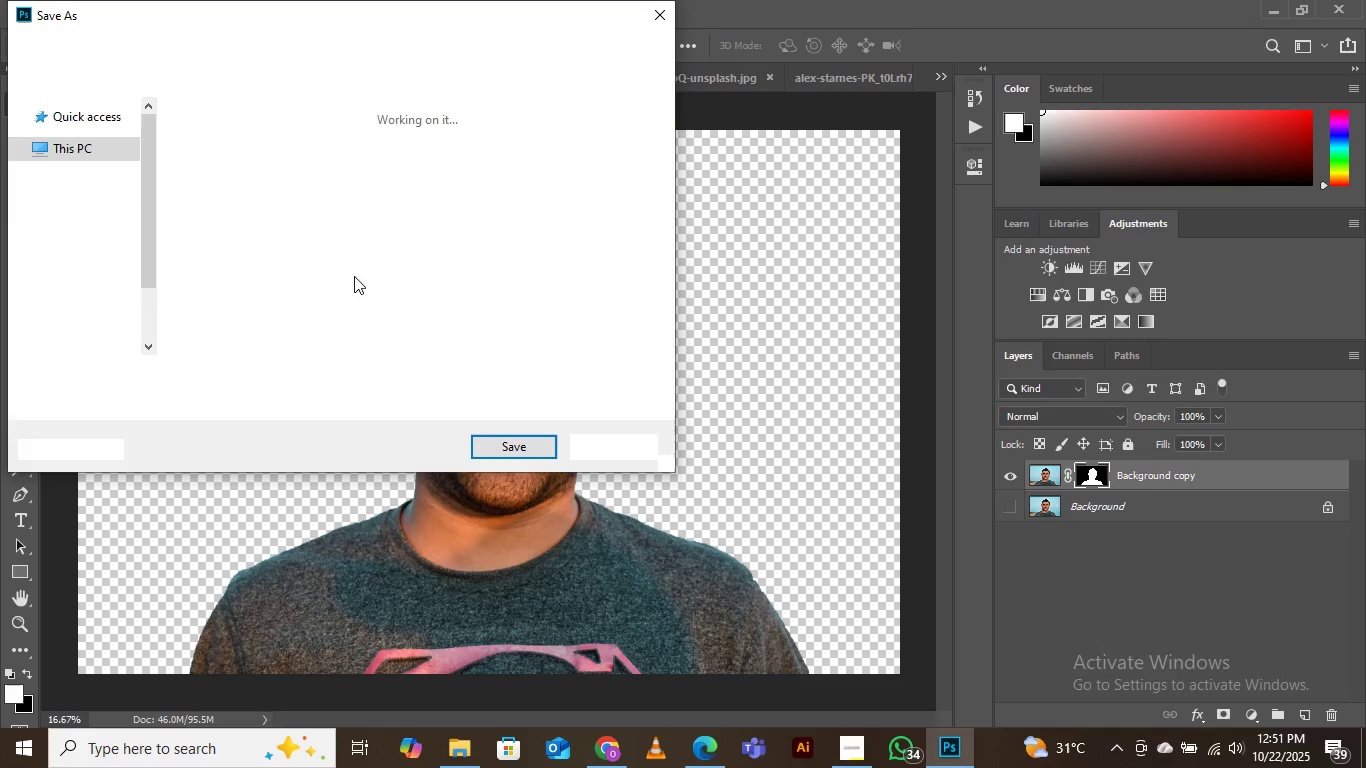 
scroll: coordinate [369, 266], scroll_direction: down, amount: 2.0
 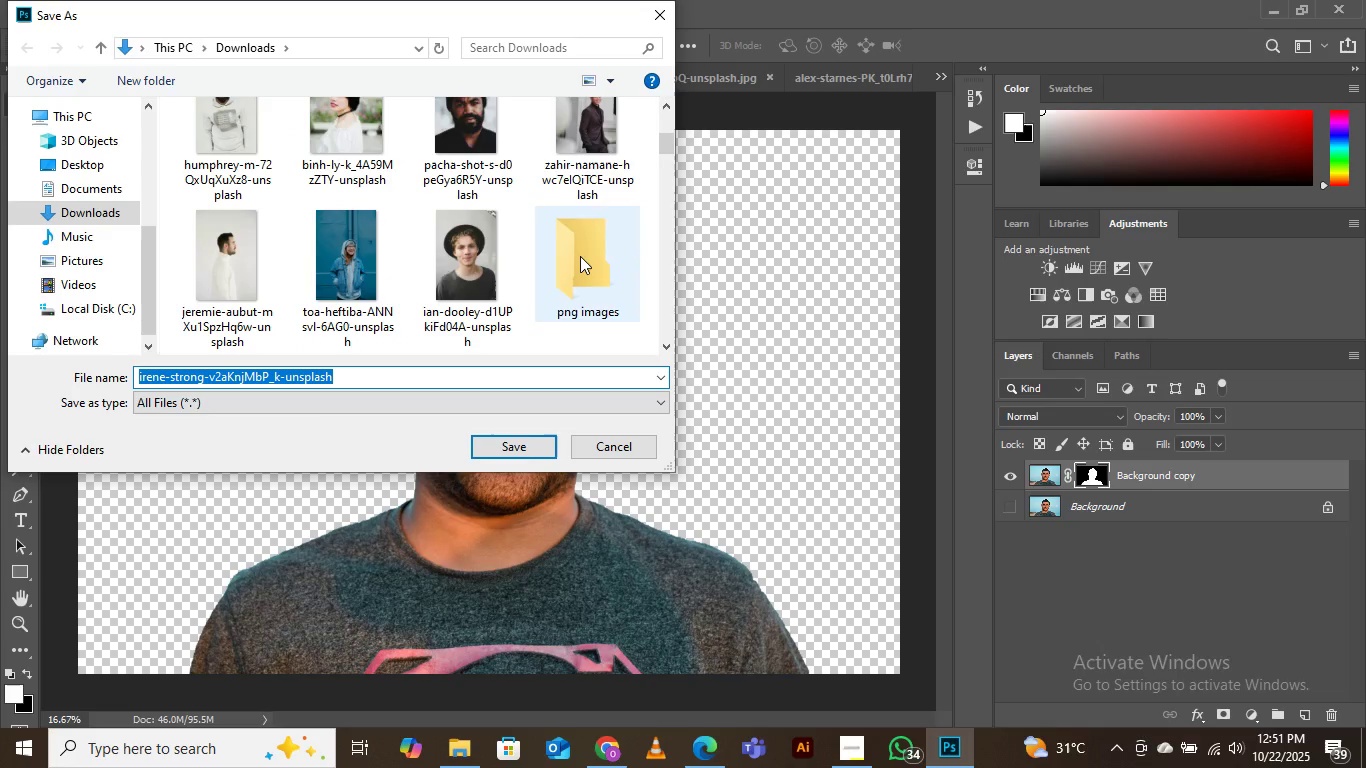 
double_click([580, 256])
 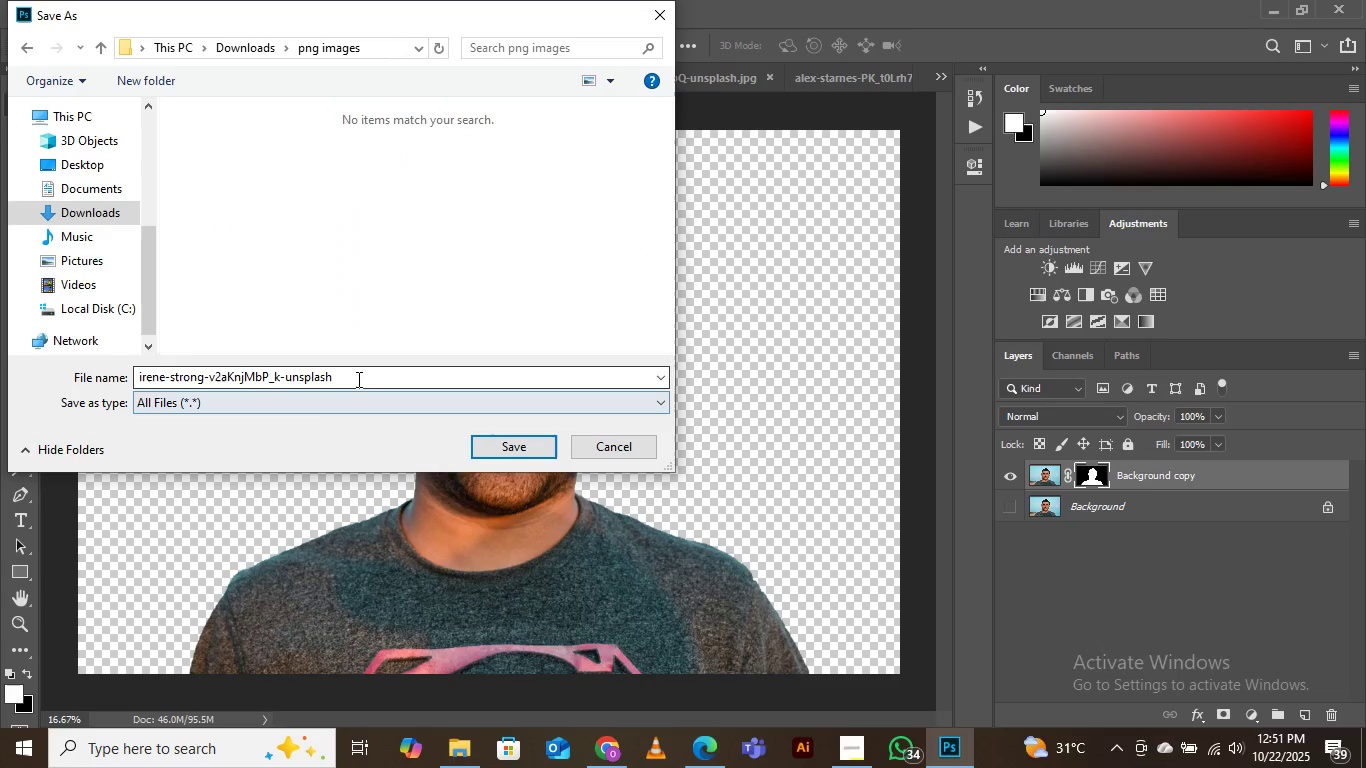 
left_click([357, 376])
 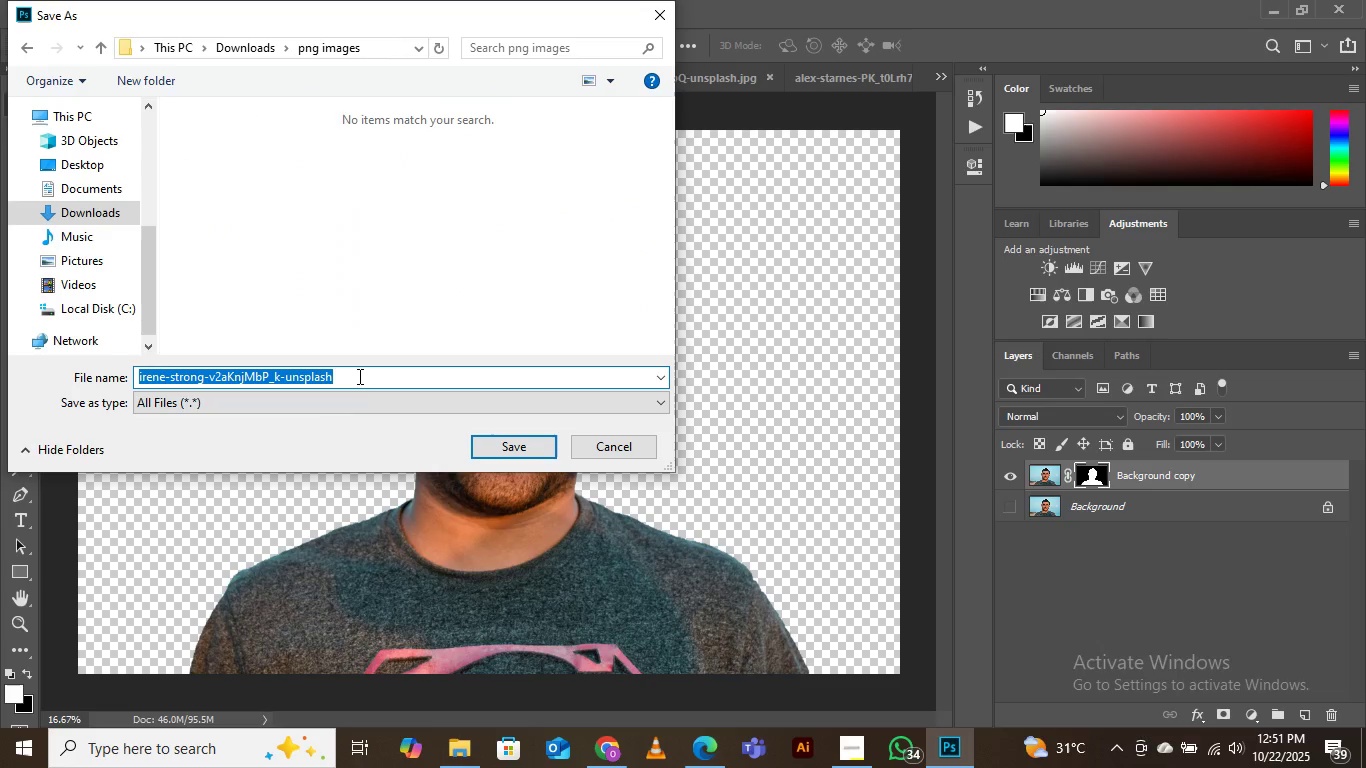 
type(001)
 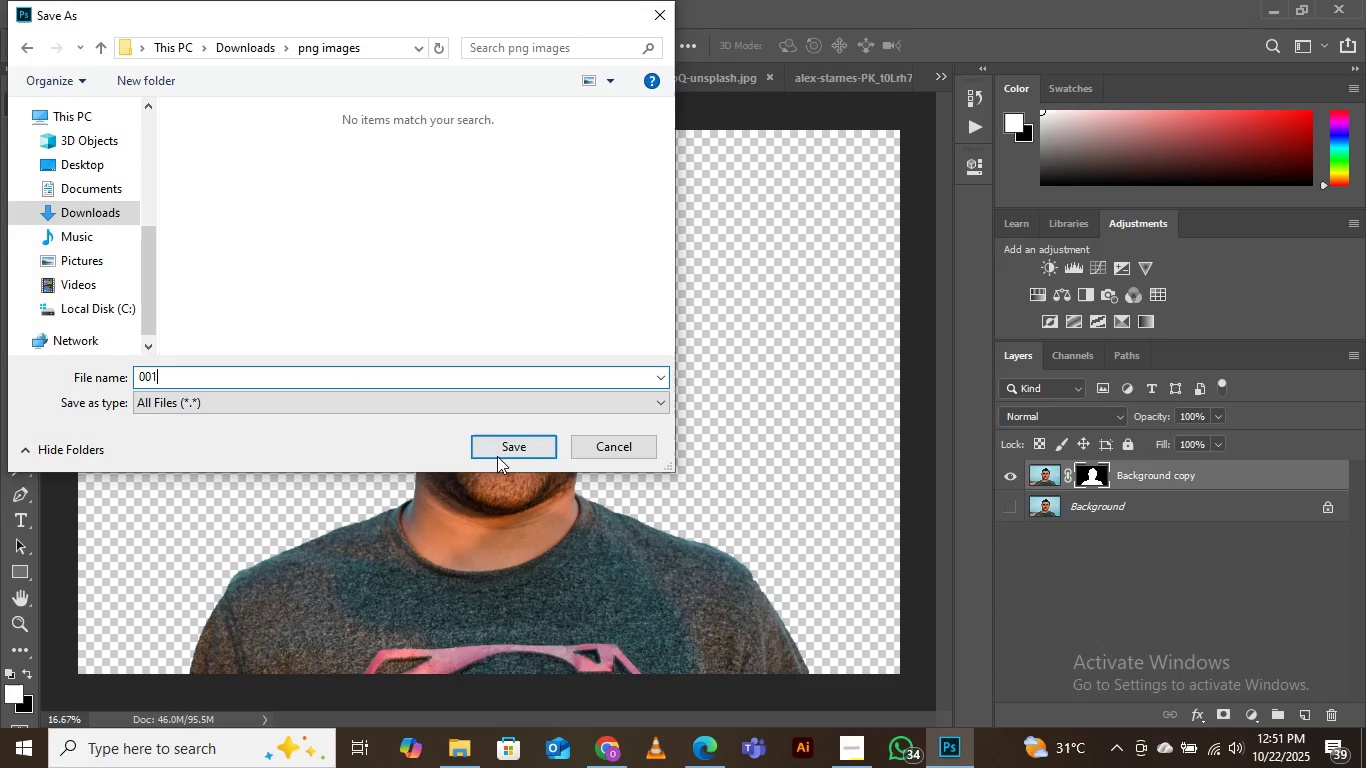 
left_click([501, 445])
 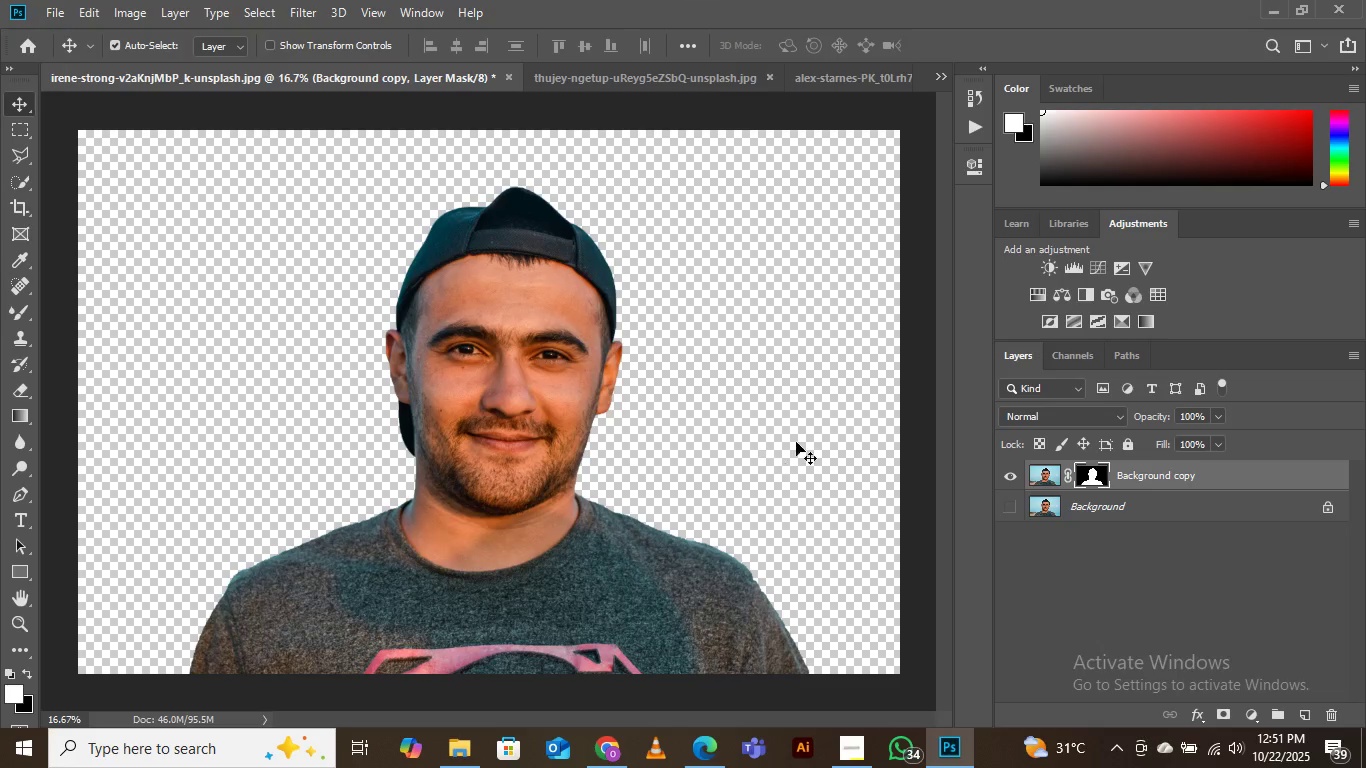 
wait(5.69)
 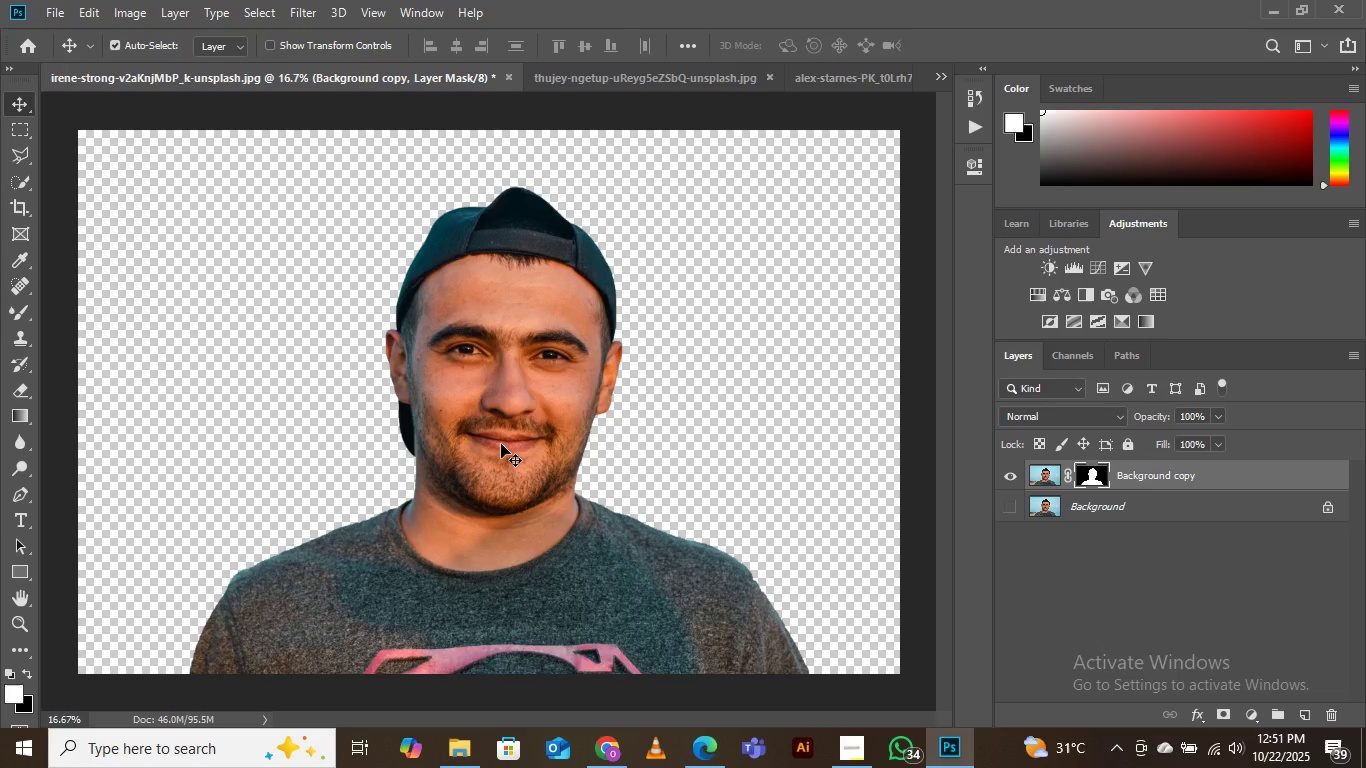 
left_click([609, 76])
 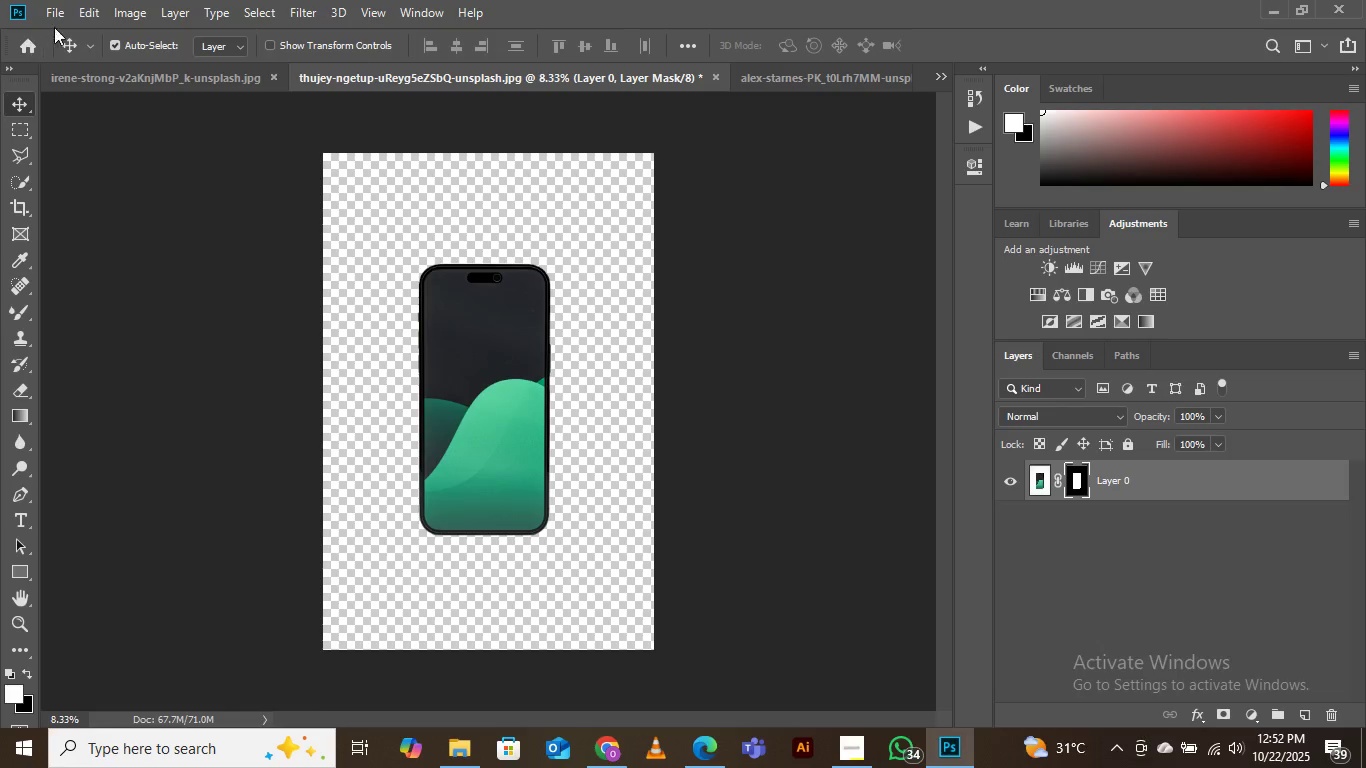 
left_click([61, 13])
 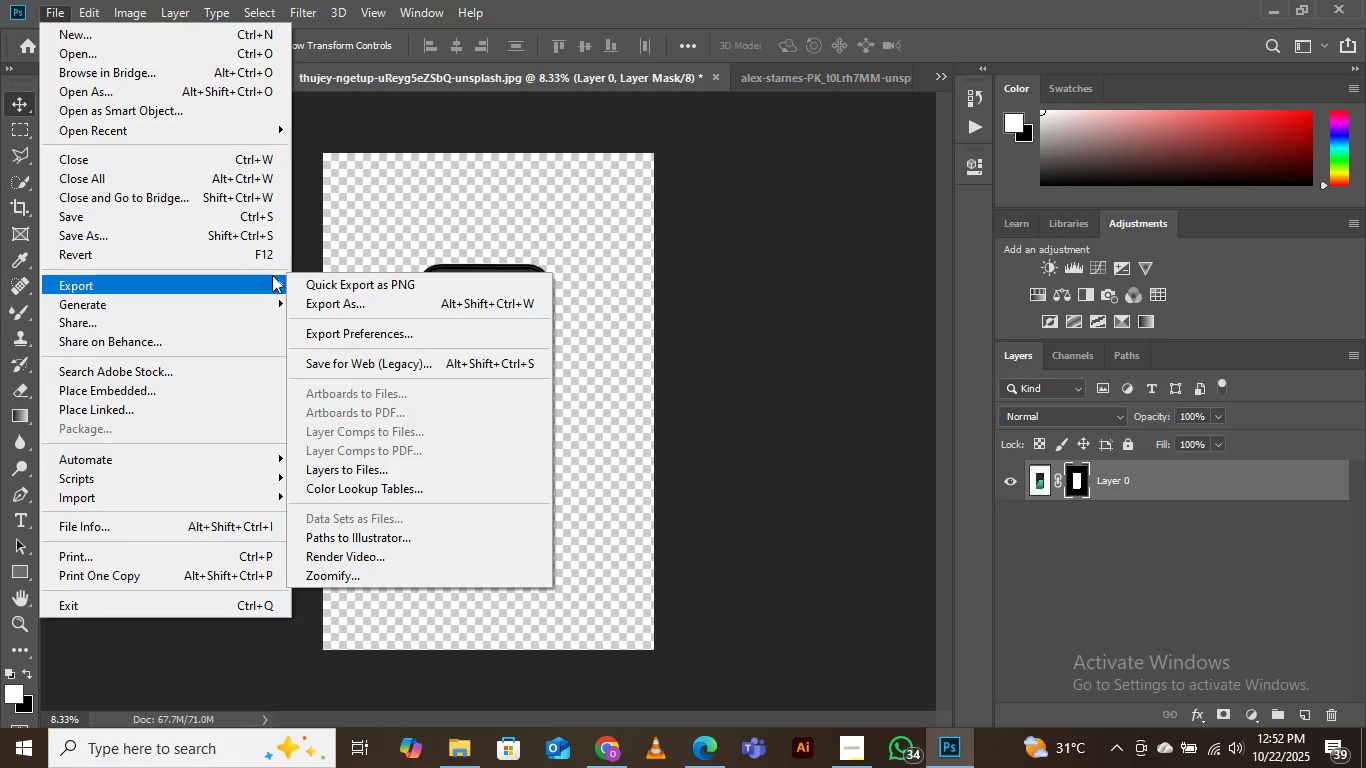 
left_click([361, 277])
 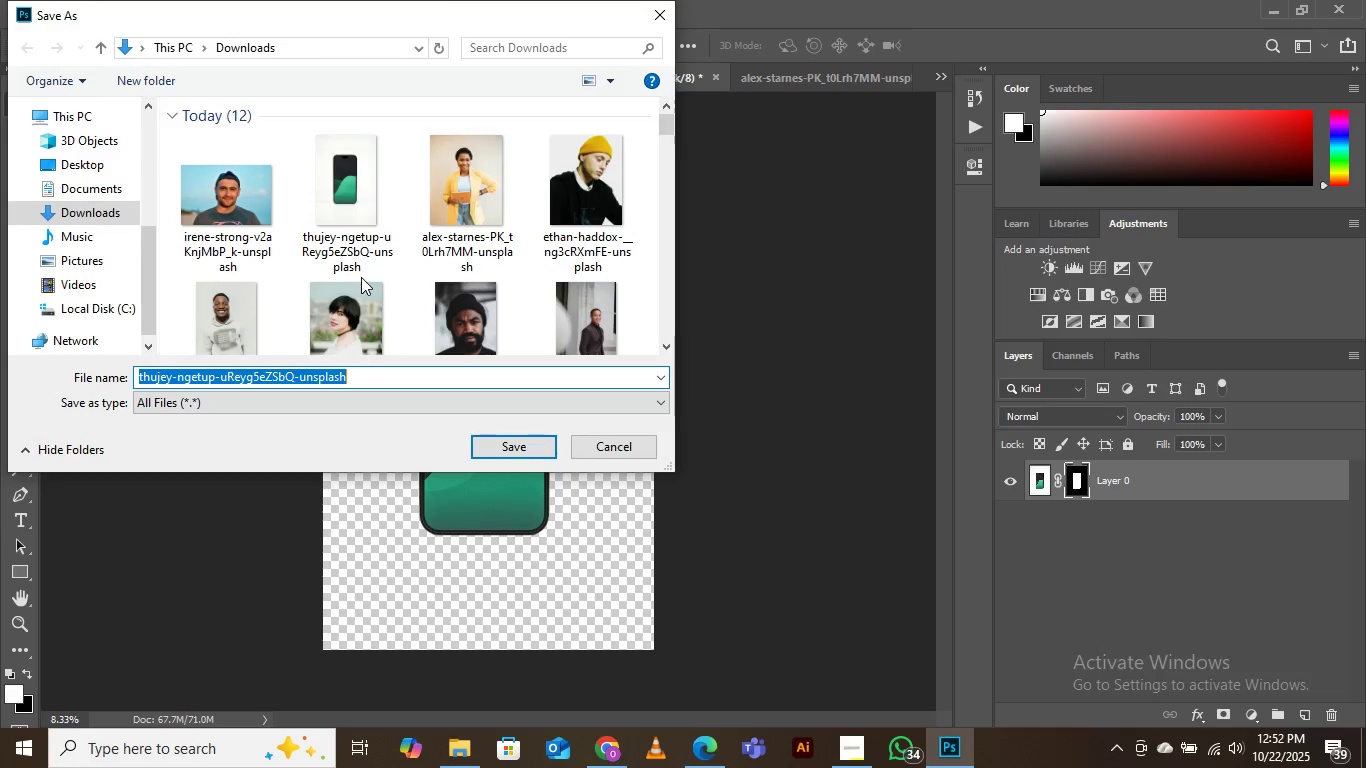 
scroll: coordinate [324, 200], scroll_direction: down, amount: 3.0
 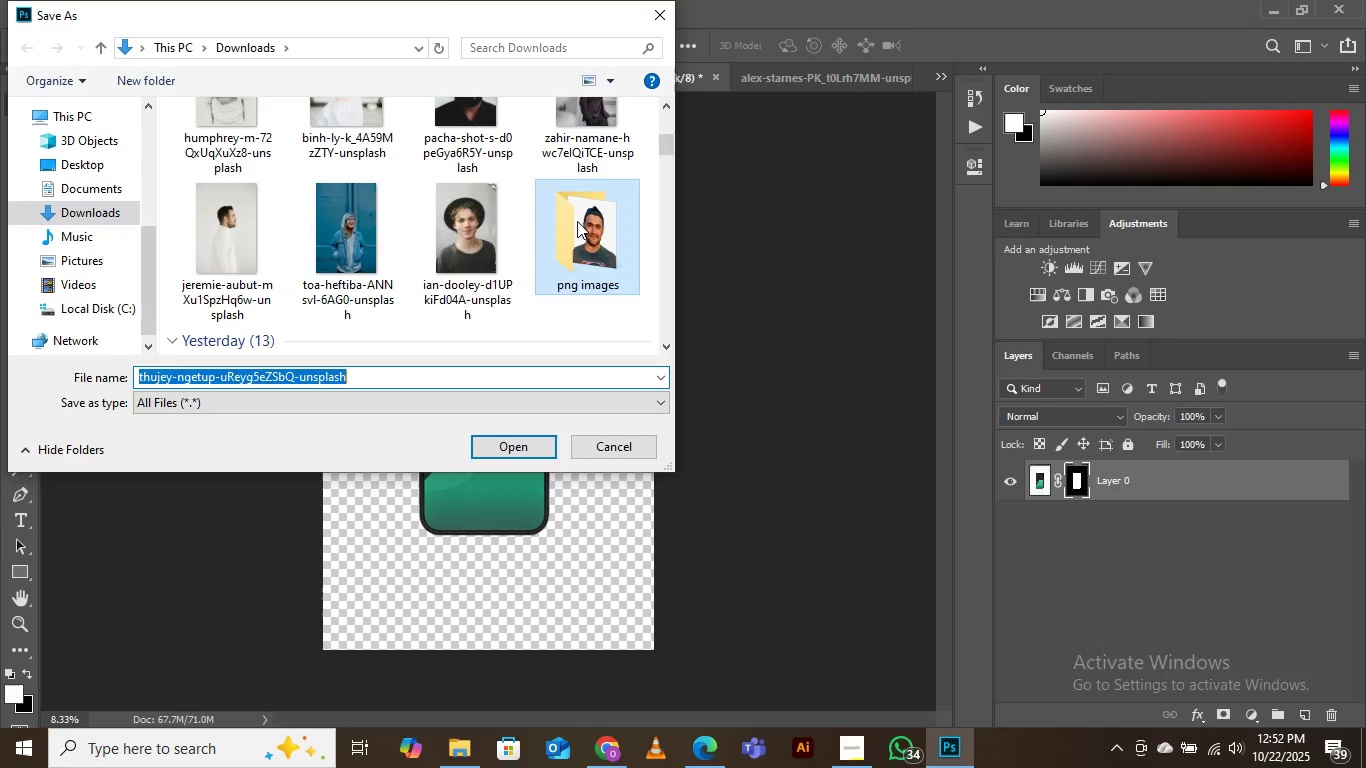 
double_click([577, 221])
 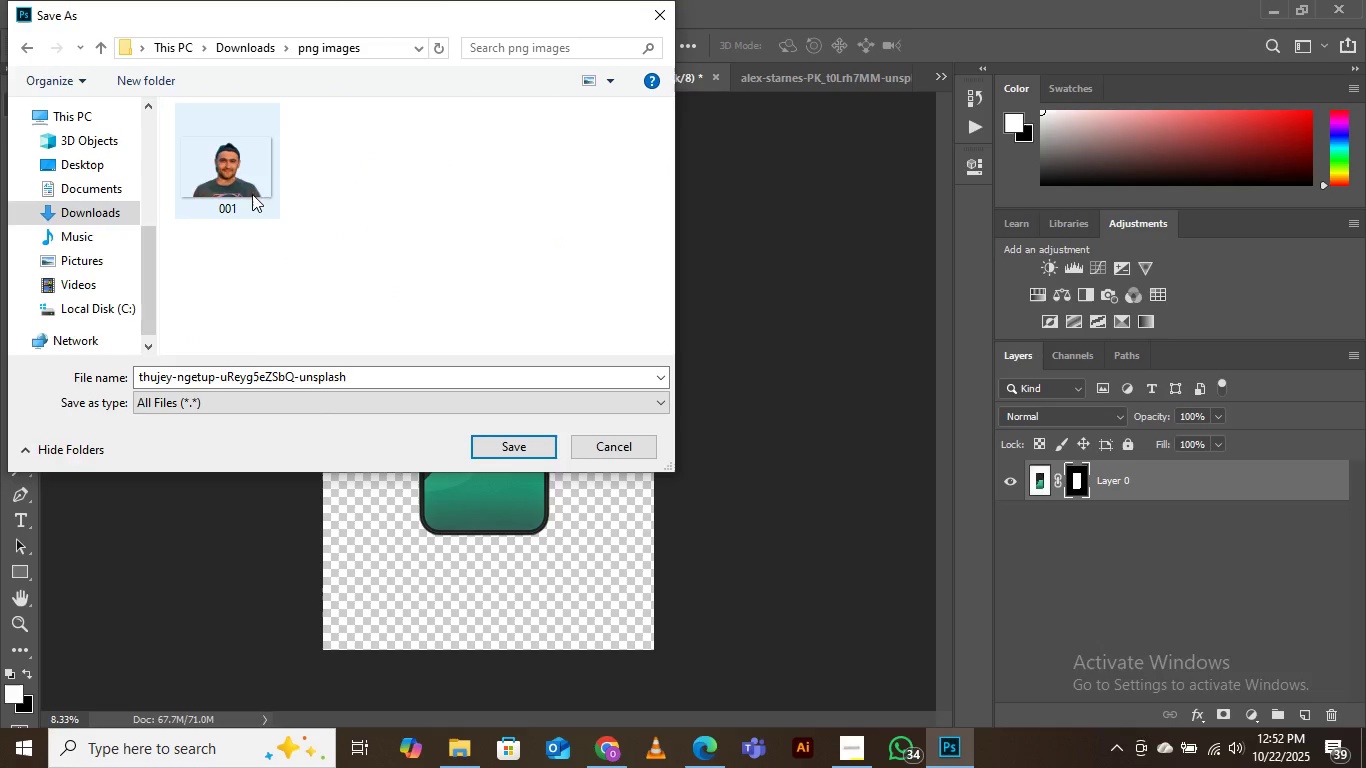 
left_click([242, 176])
 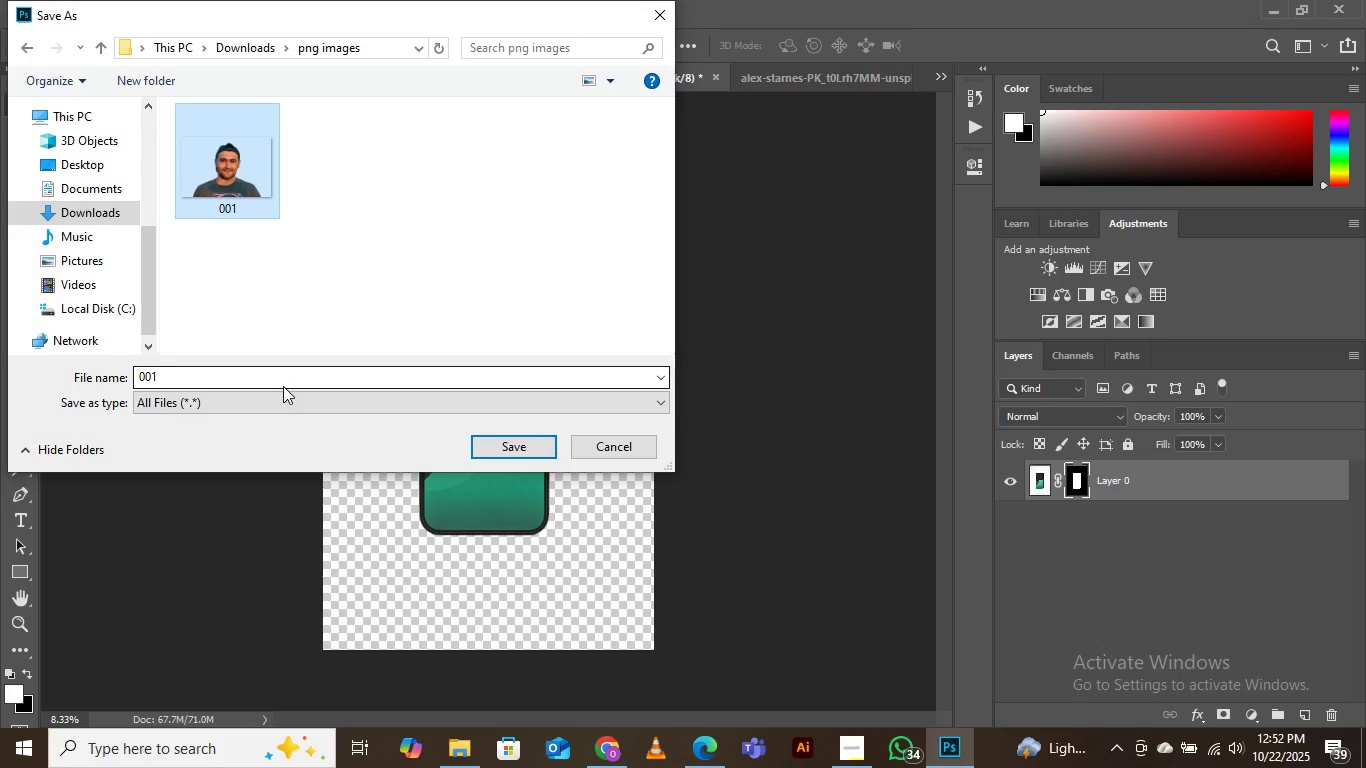 
left_click([283, 386])
 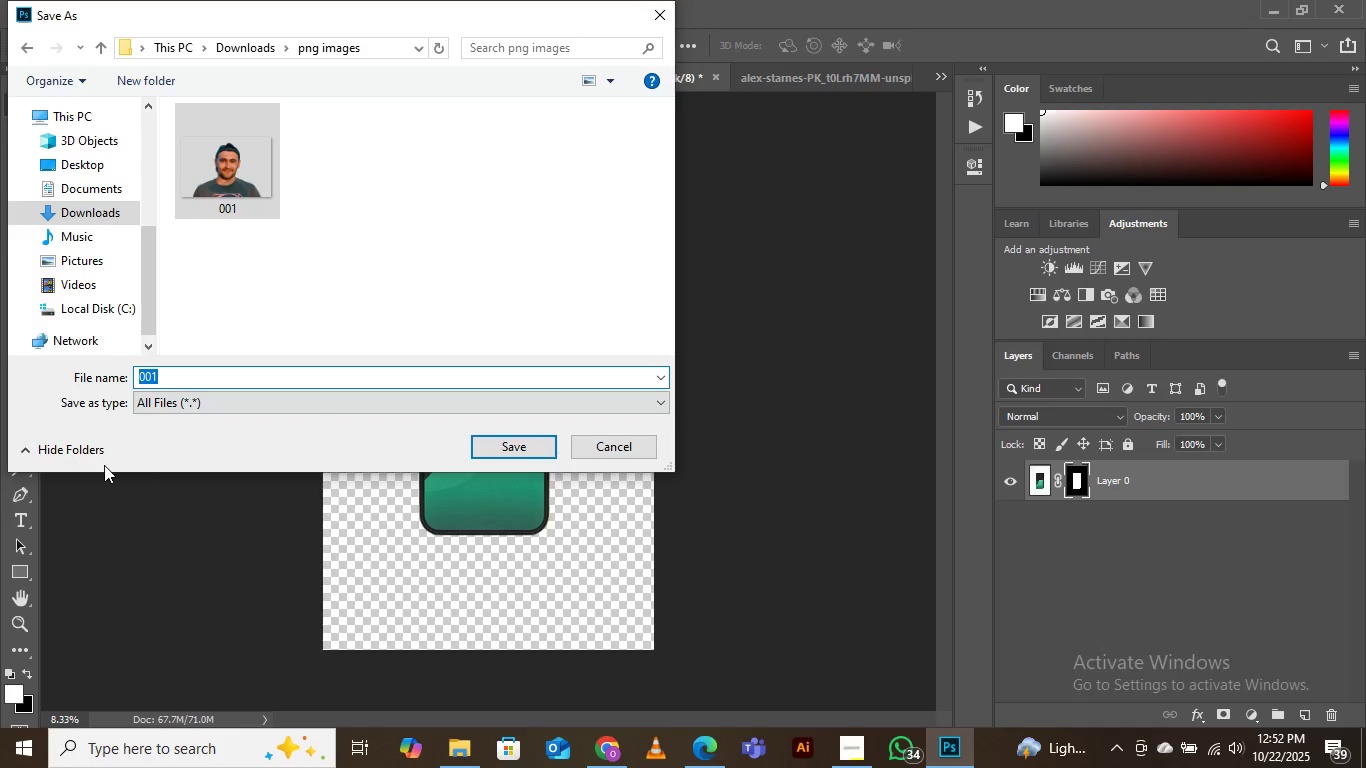 
key(ArrowRight)
 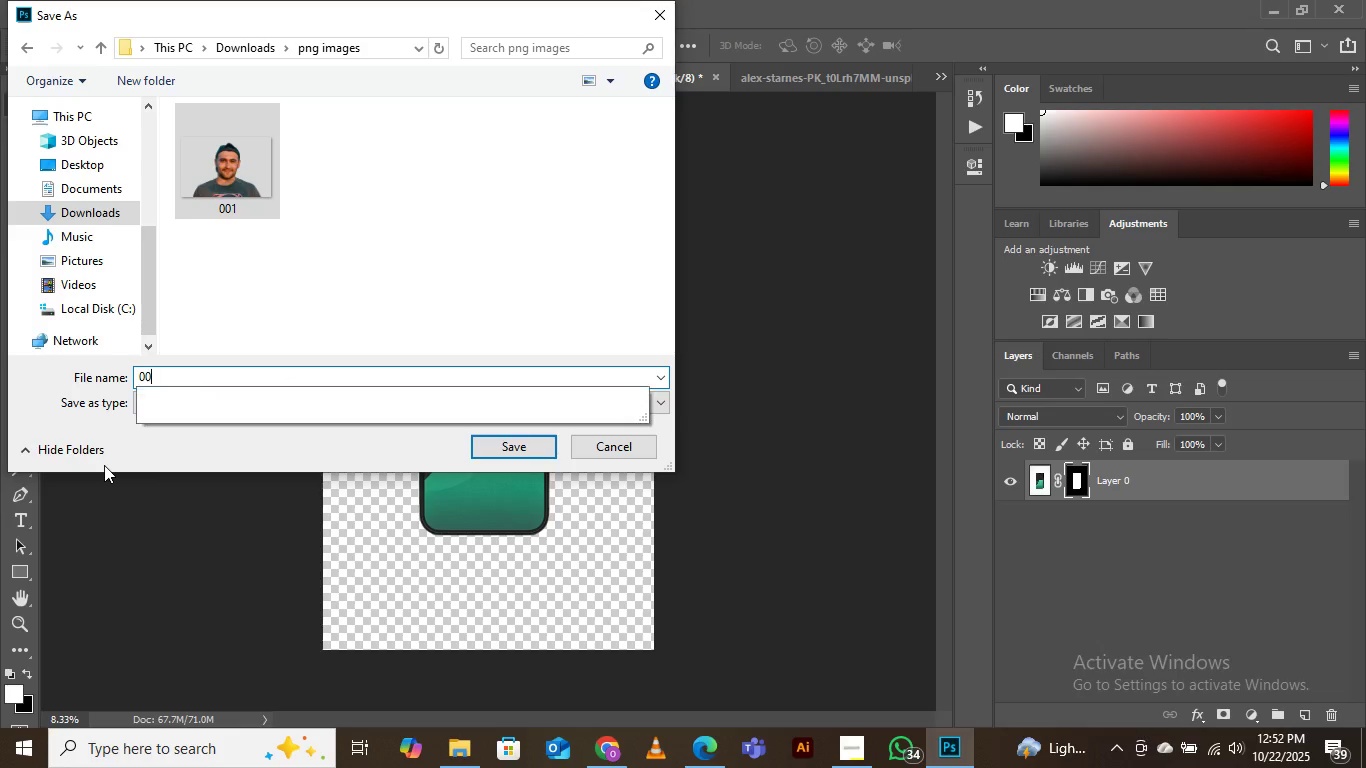 
key(Backspace)
 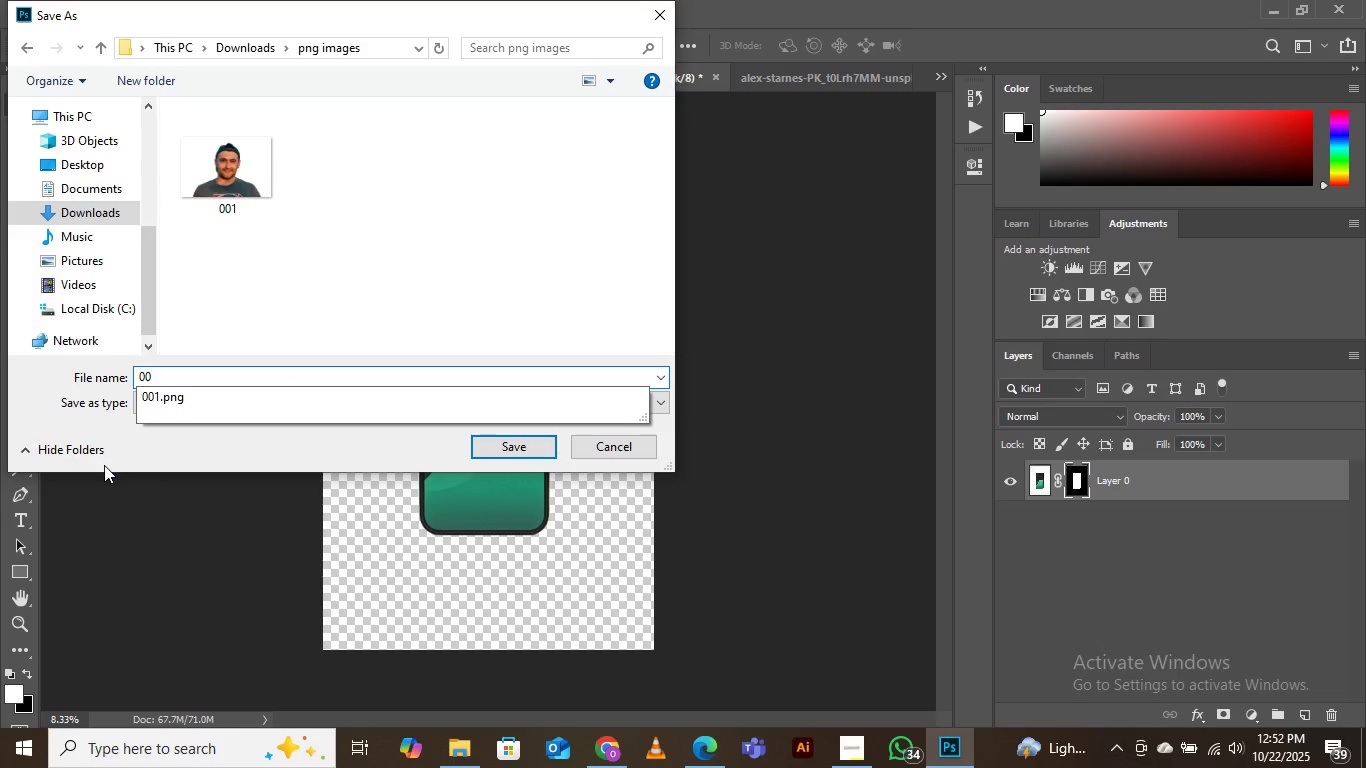 
hold_key(key=2, duration=2.46)
 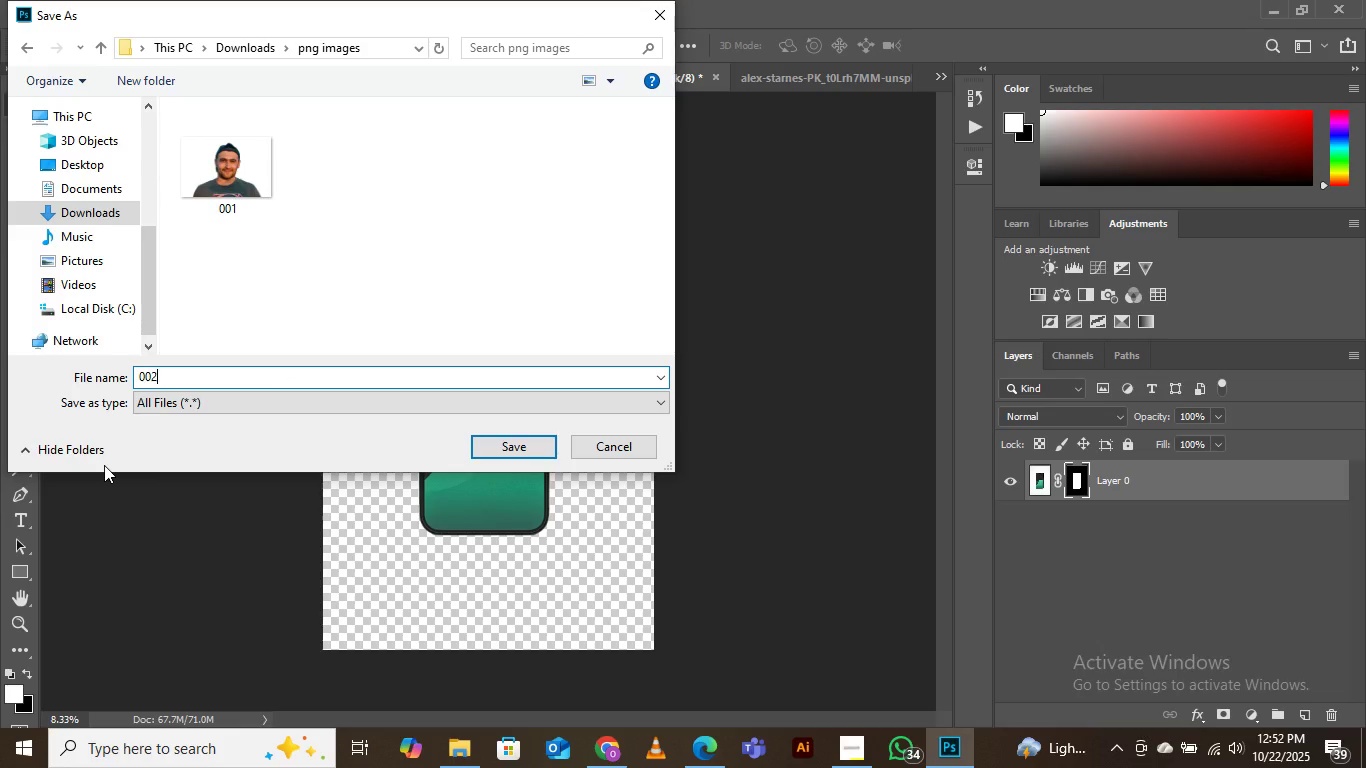 
left_click([502, 449])
 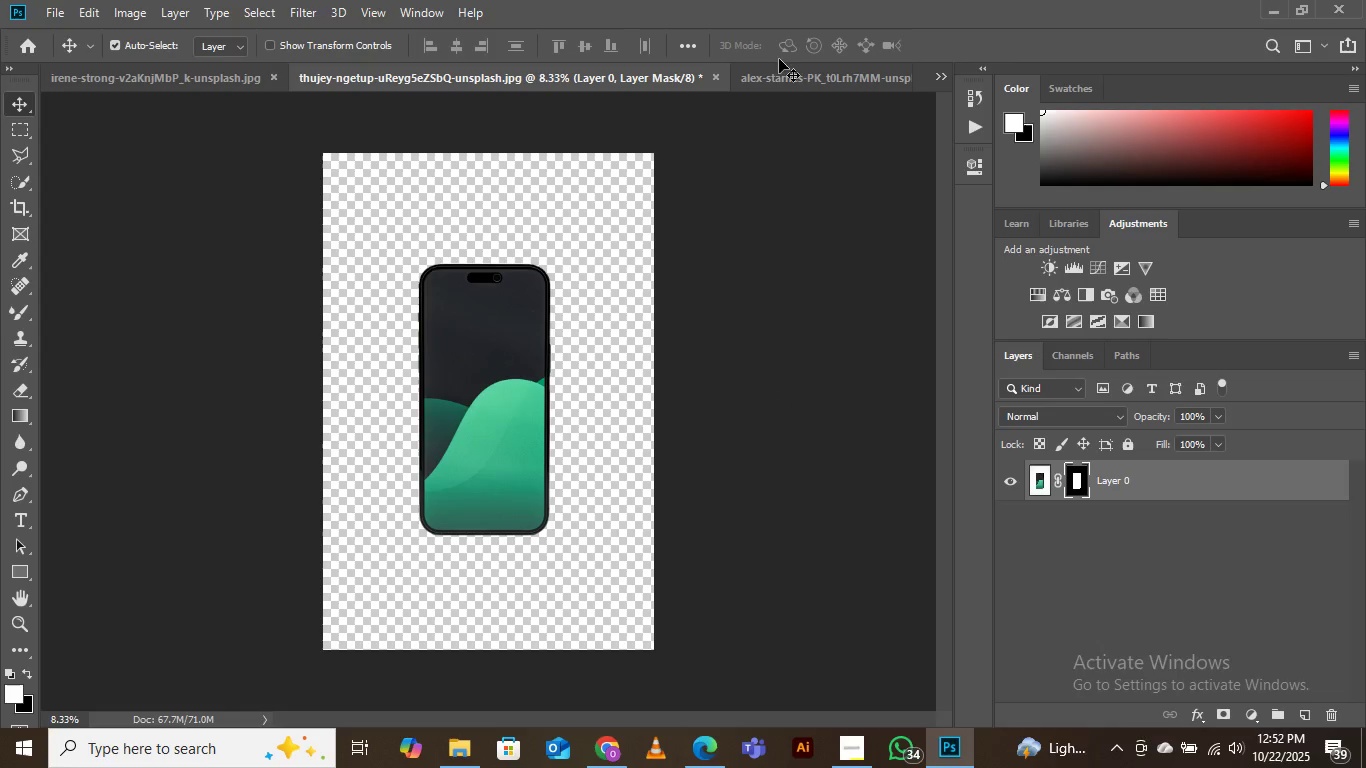 
left_click([797, 76])
 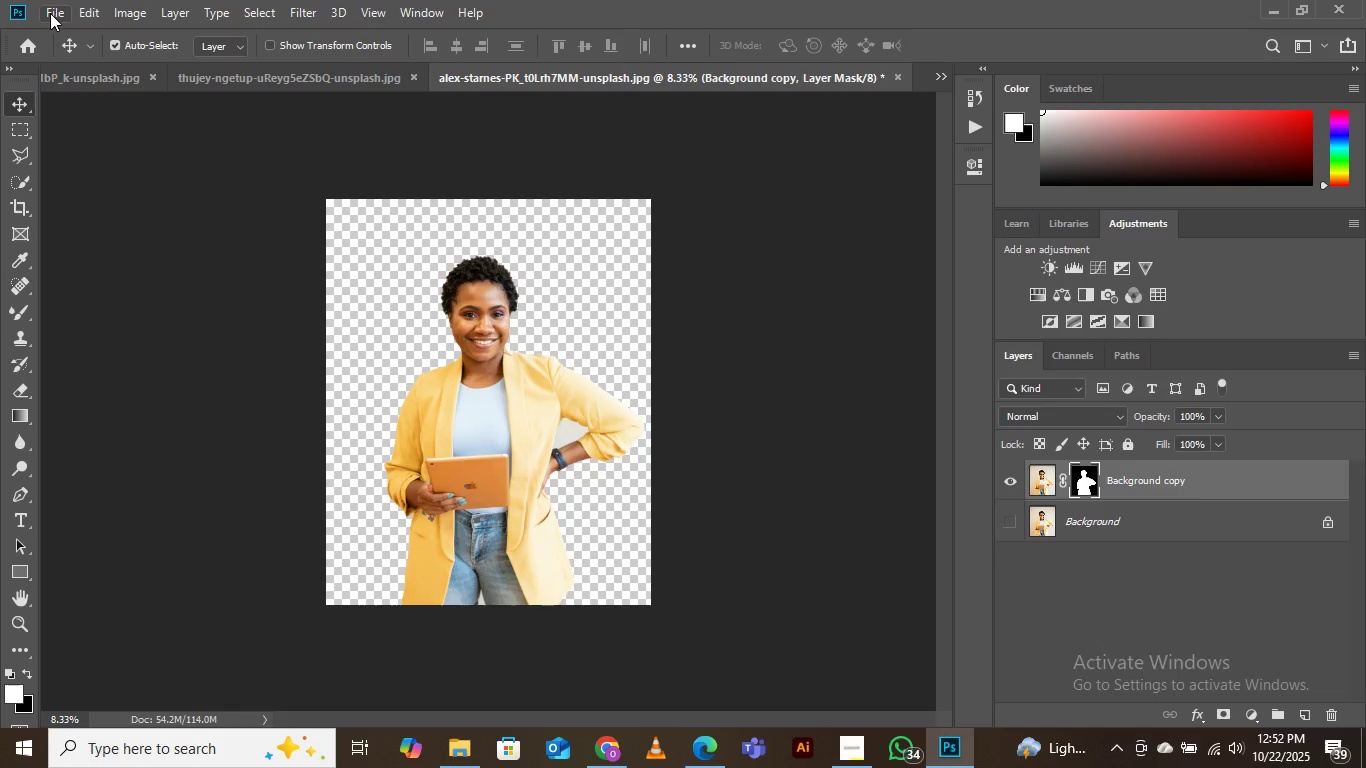 
left_click([55, 11])
 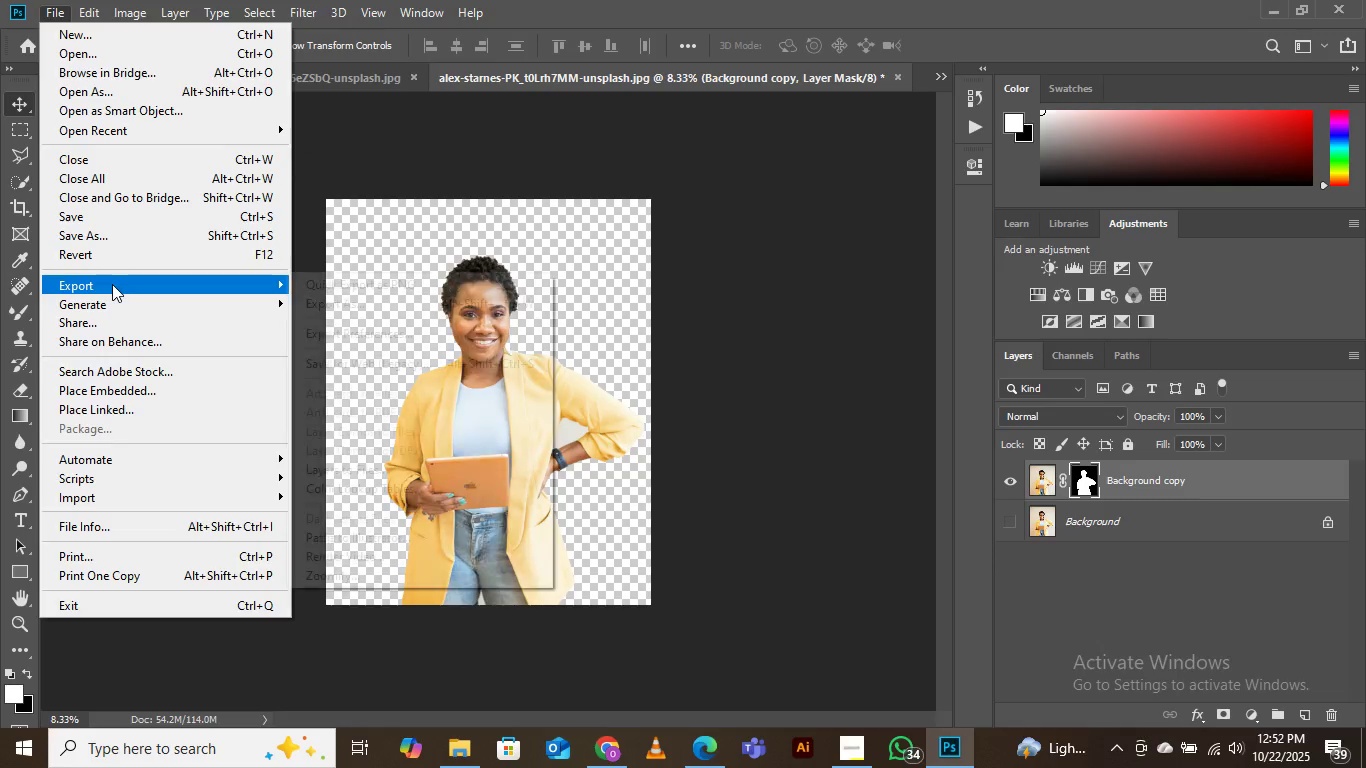 
wait(5.79)
 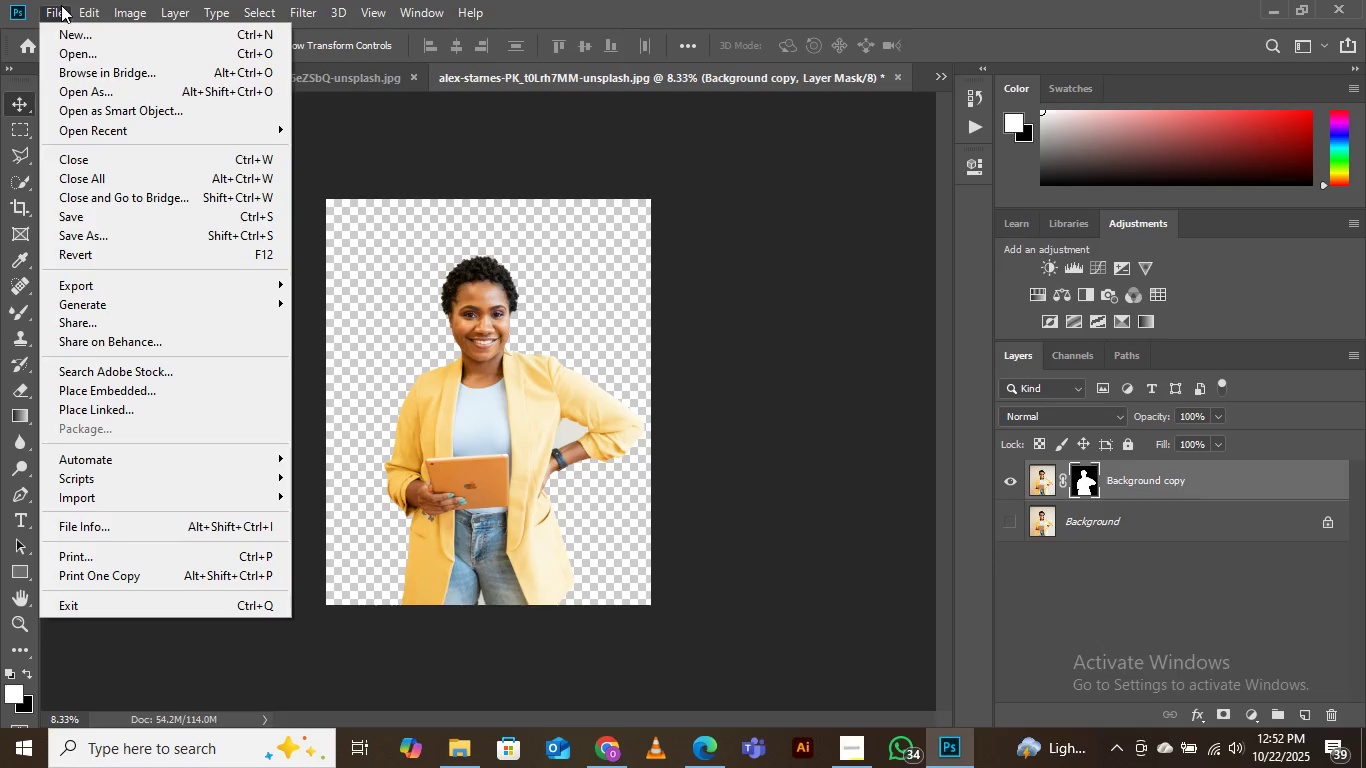 
left_click([355, 290])
 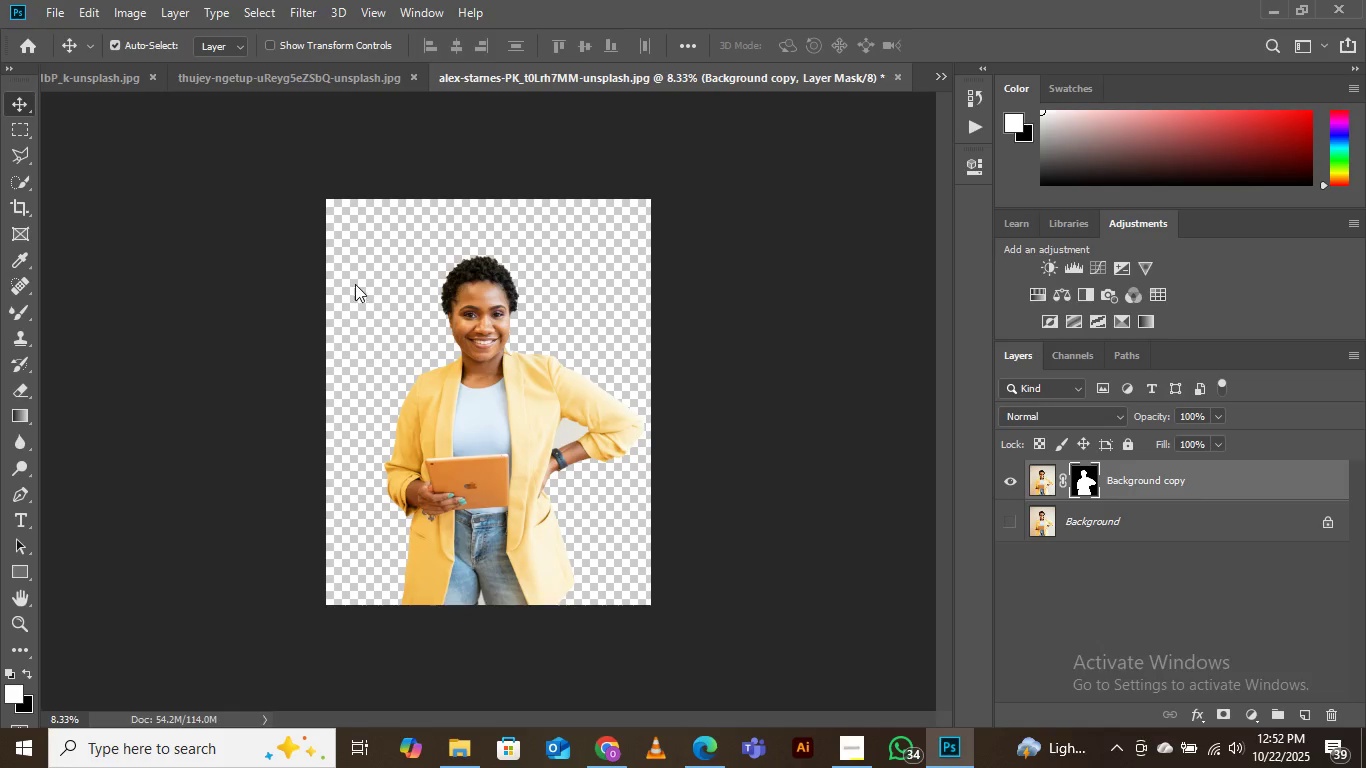 
mouse_move([389, 239])
 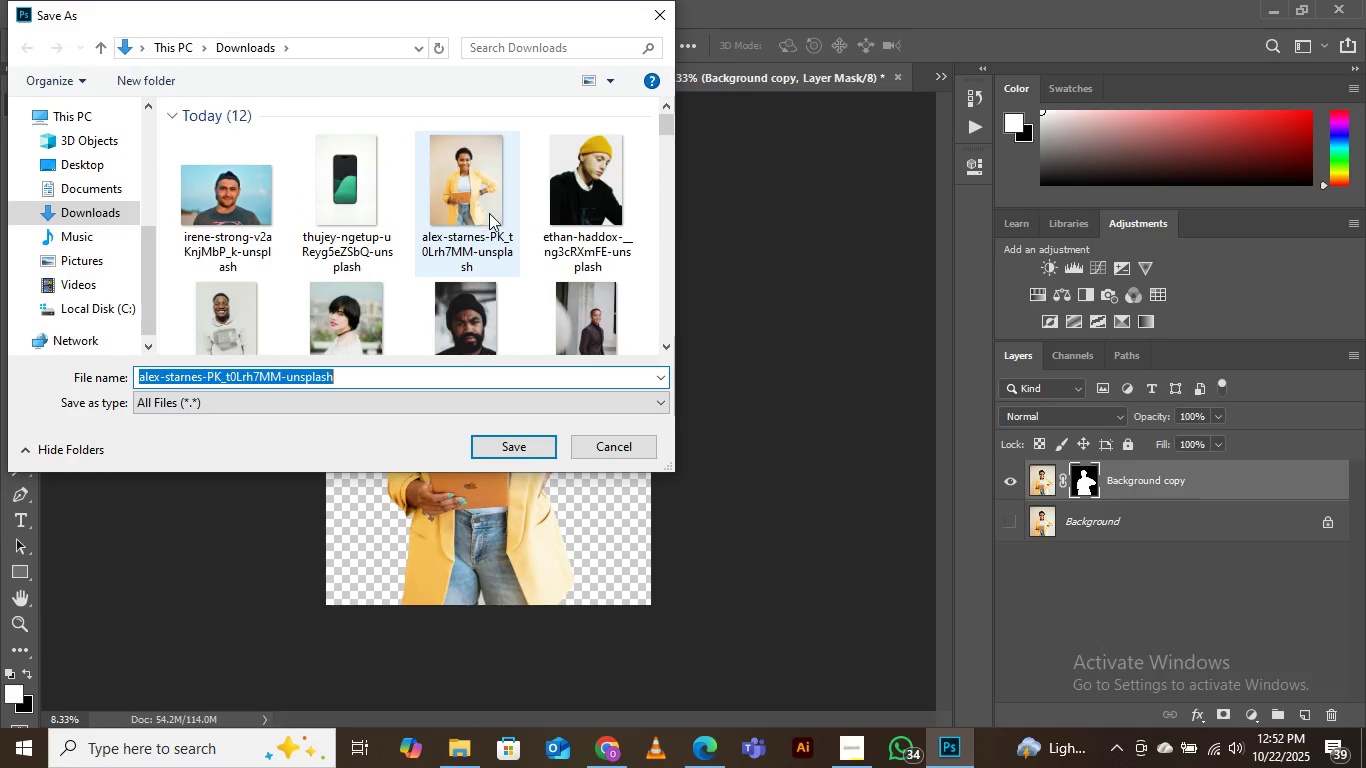 
scroll: coordinate [489, 215], scroll_direction: down, amount: 3.0
 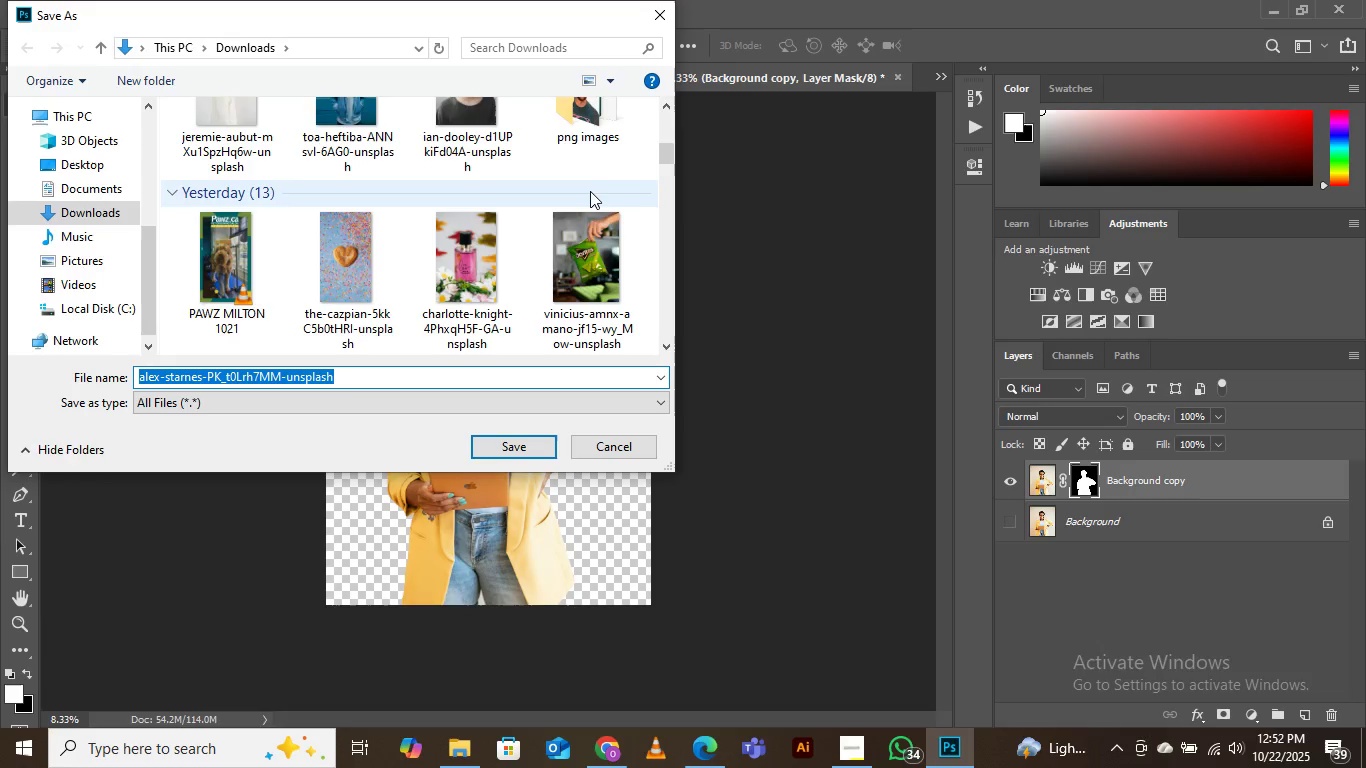 
scroll: coordinate [585, 185], scroll_direction: up, amount: 1.0
 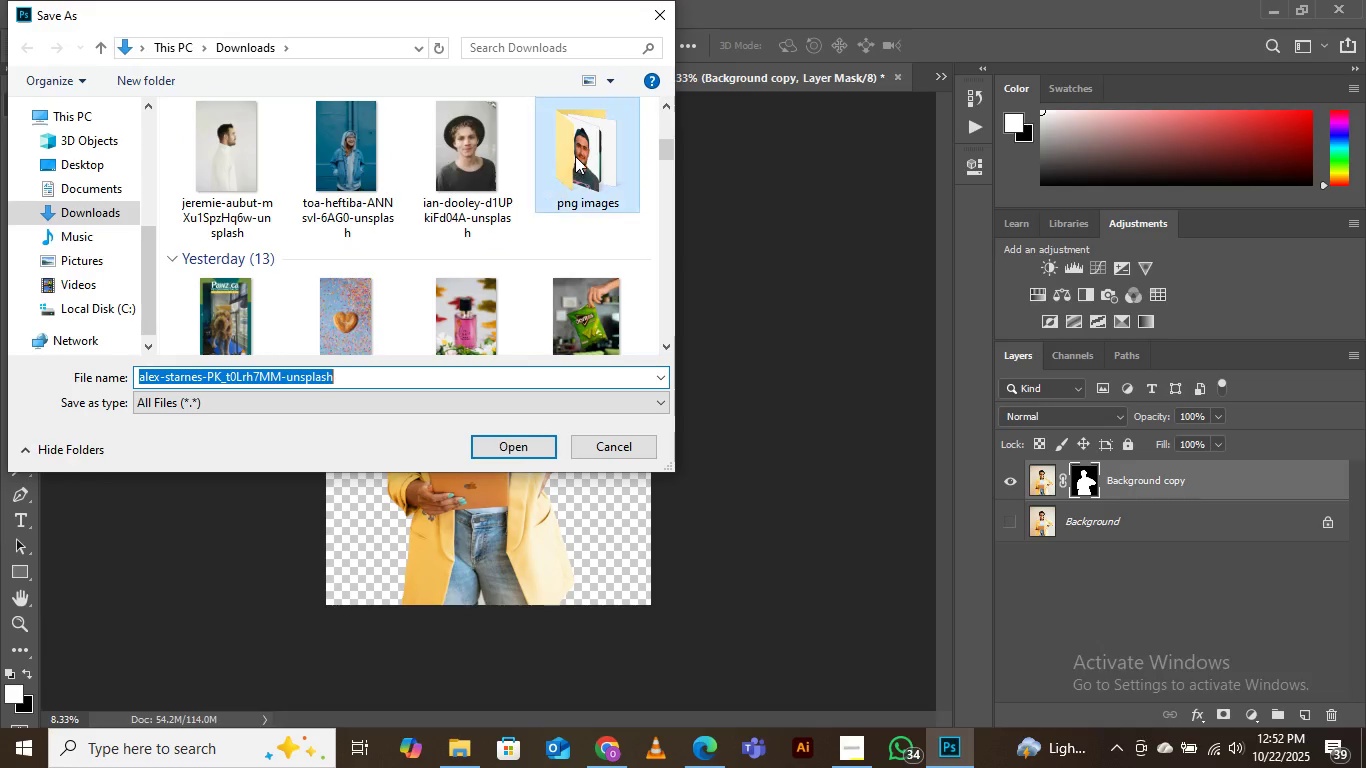 
double_click([575, 156])
 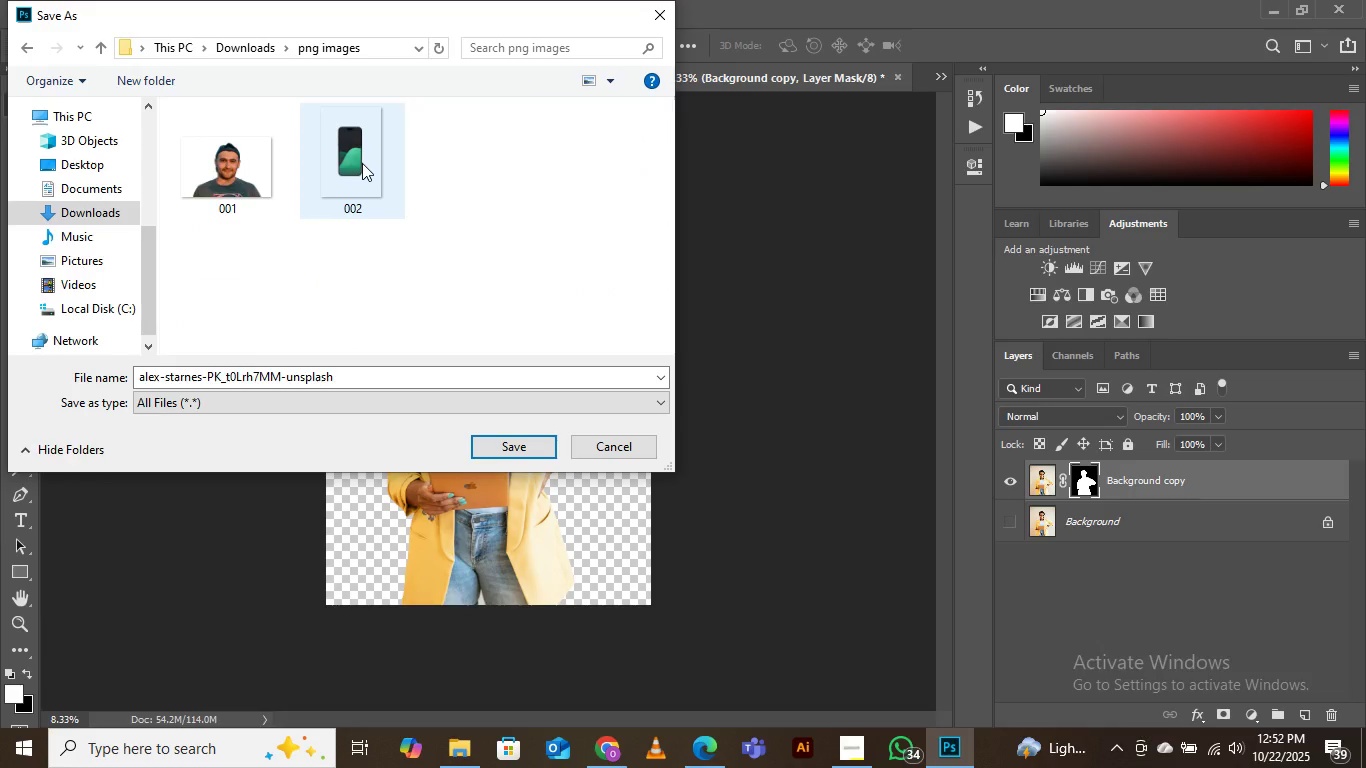 
left_click([362, 163])
 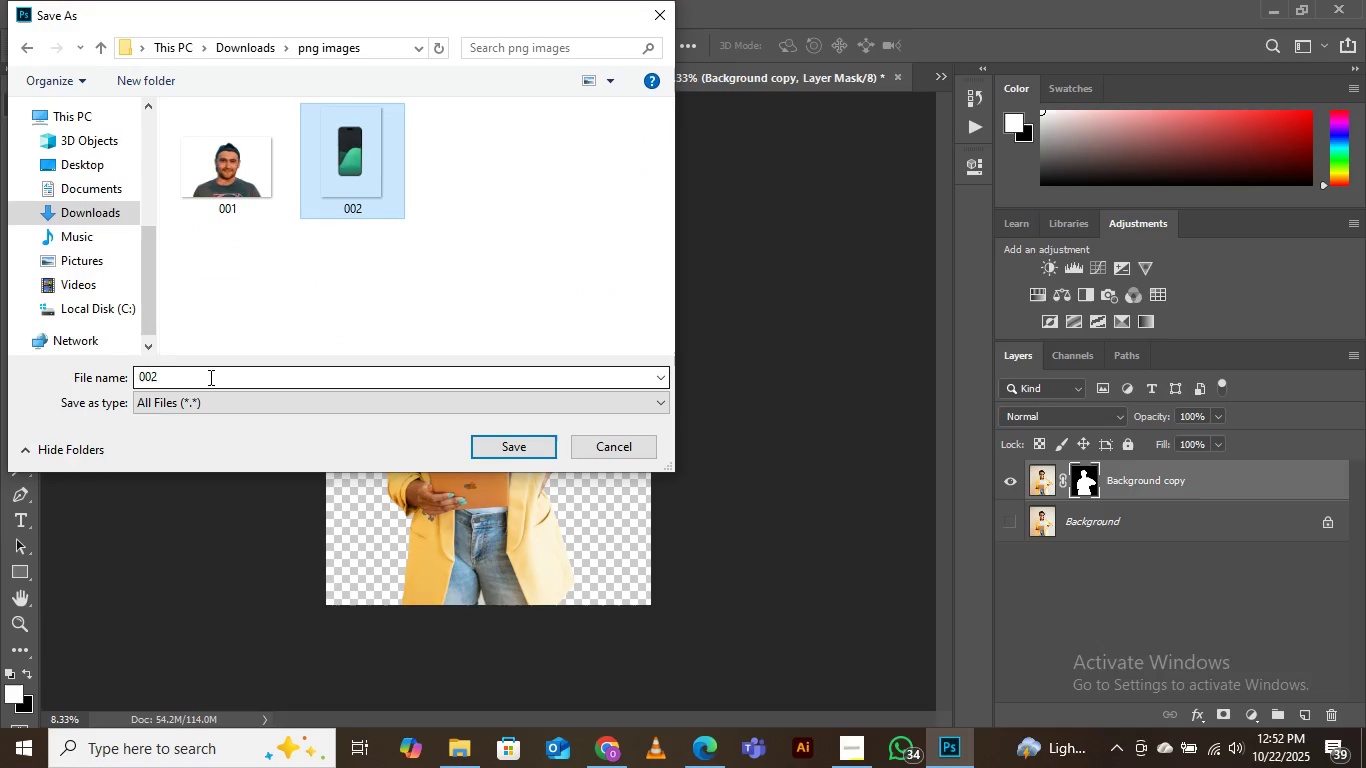 
left_click([209, 377])
 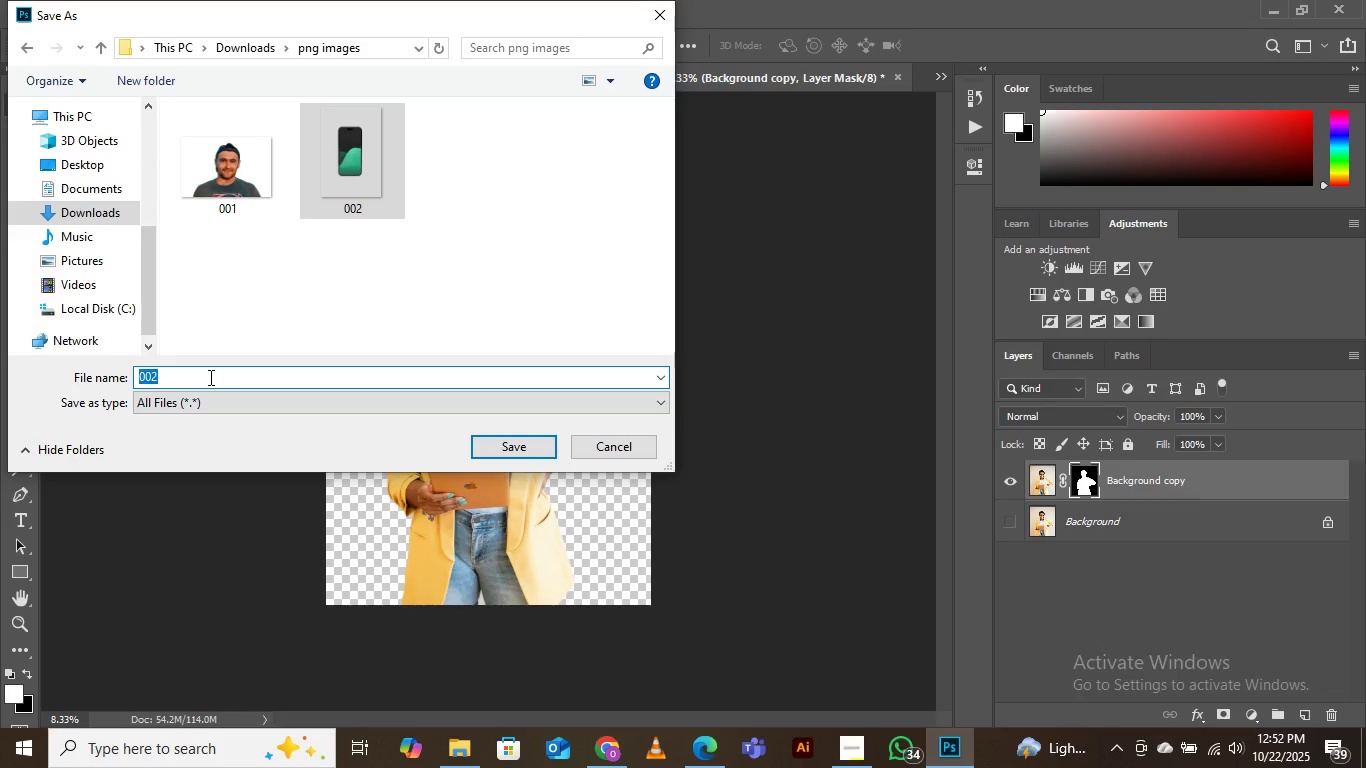 
key(ArrowRight)
 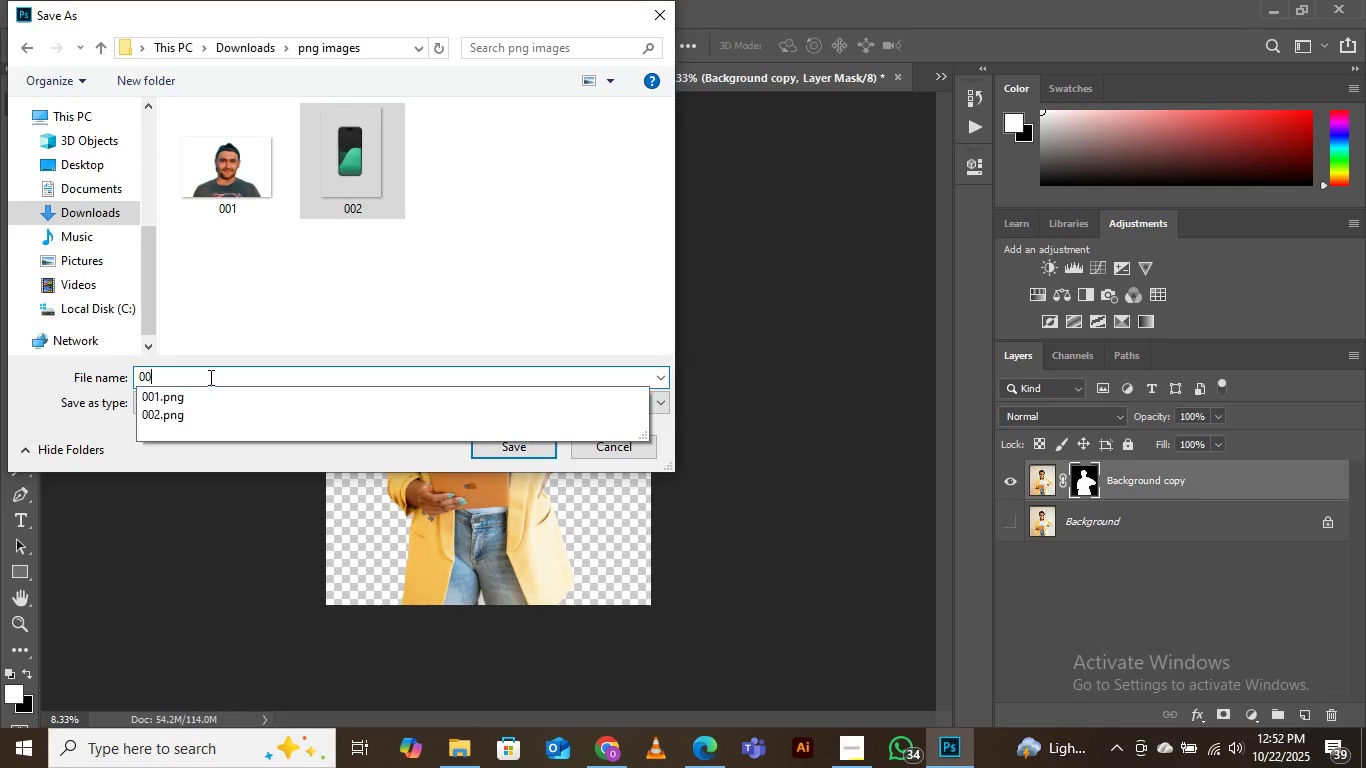 
key(Backspace)
 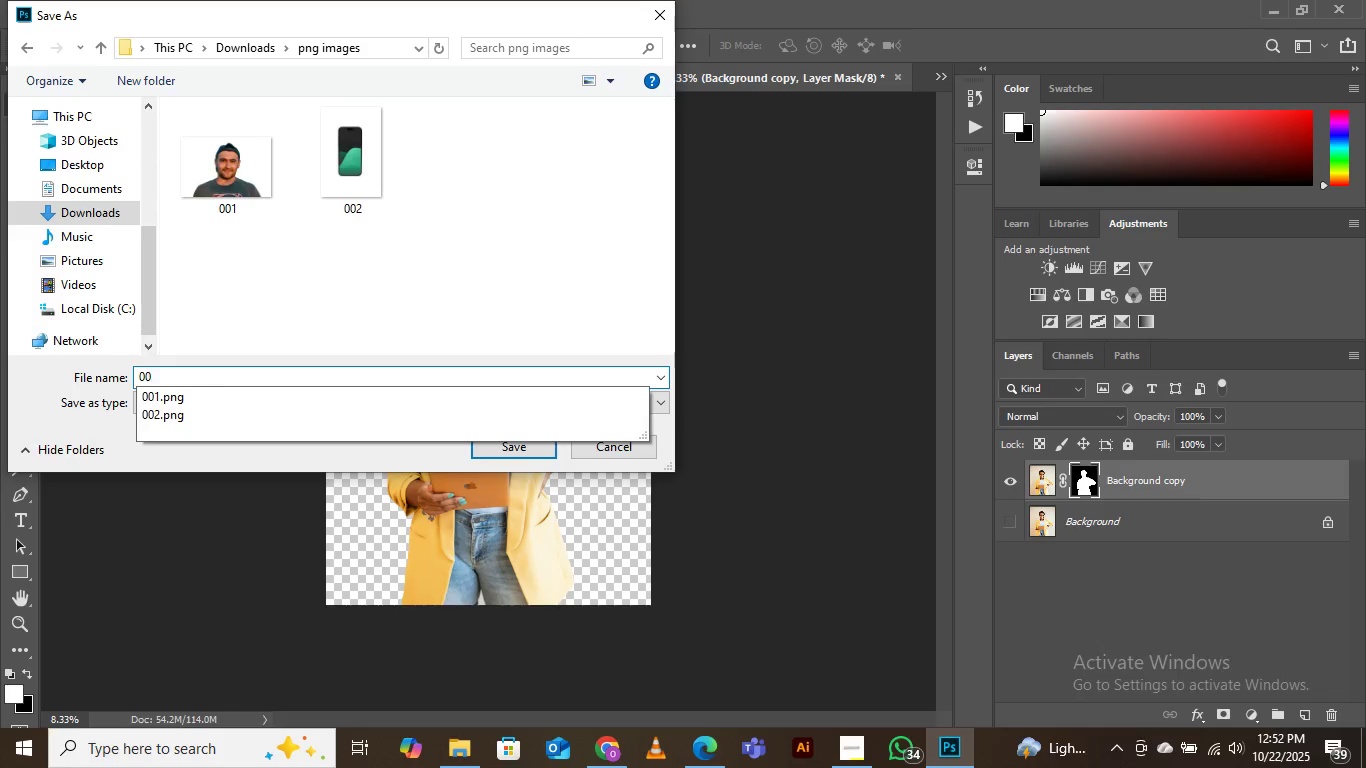 
key(3)
 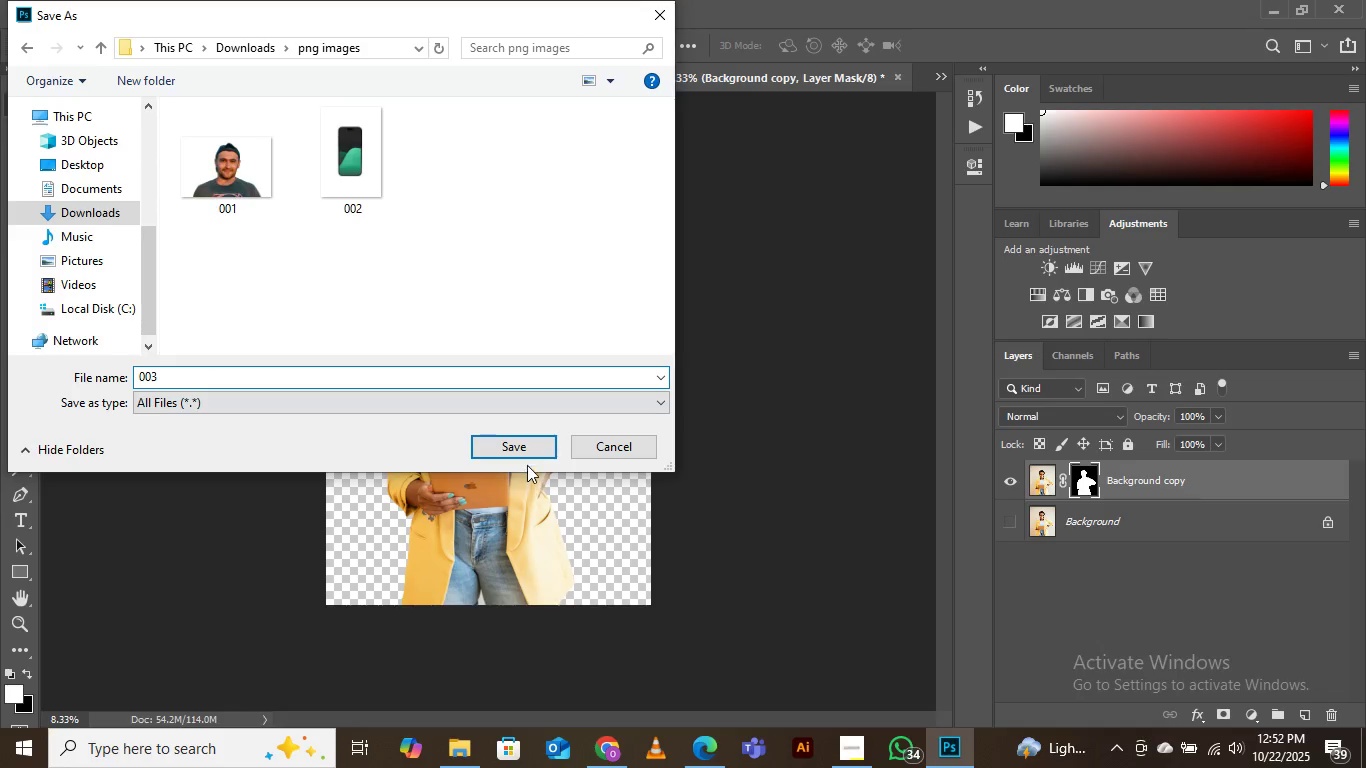 
left_click([517, 439])
 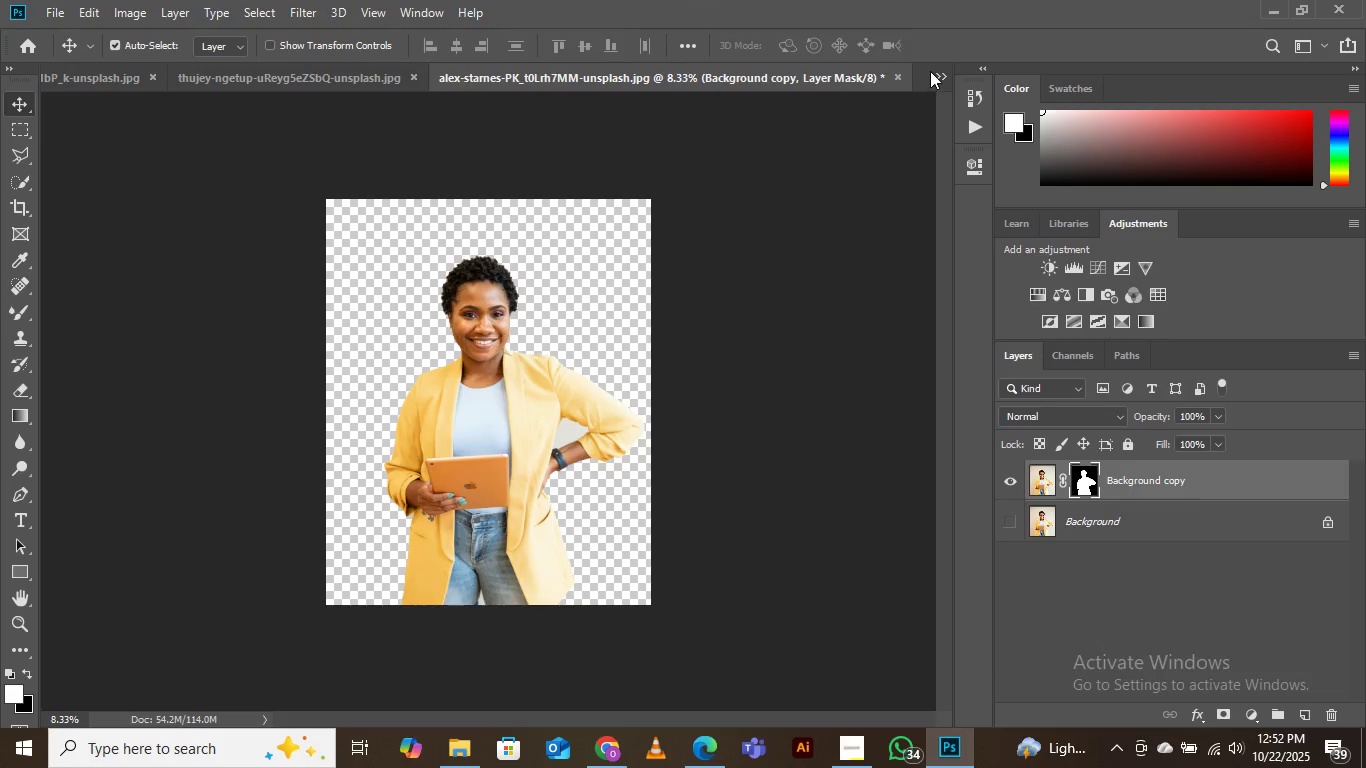 
wait(6.53)
 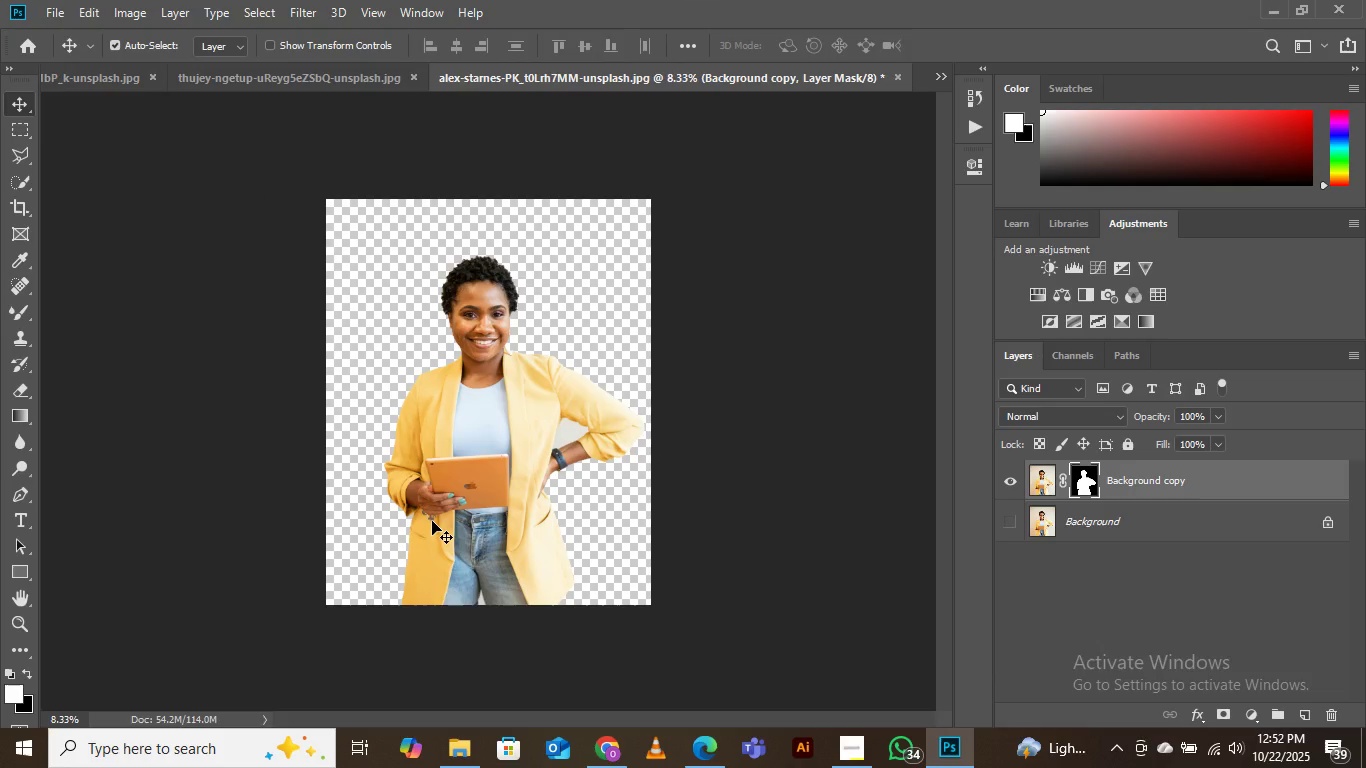 
left_click([939, 79])
 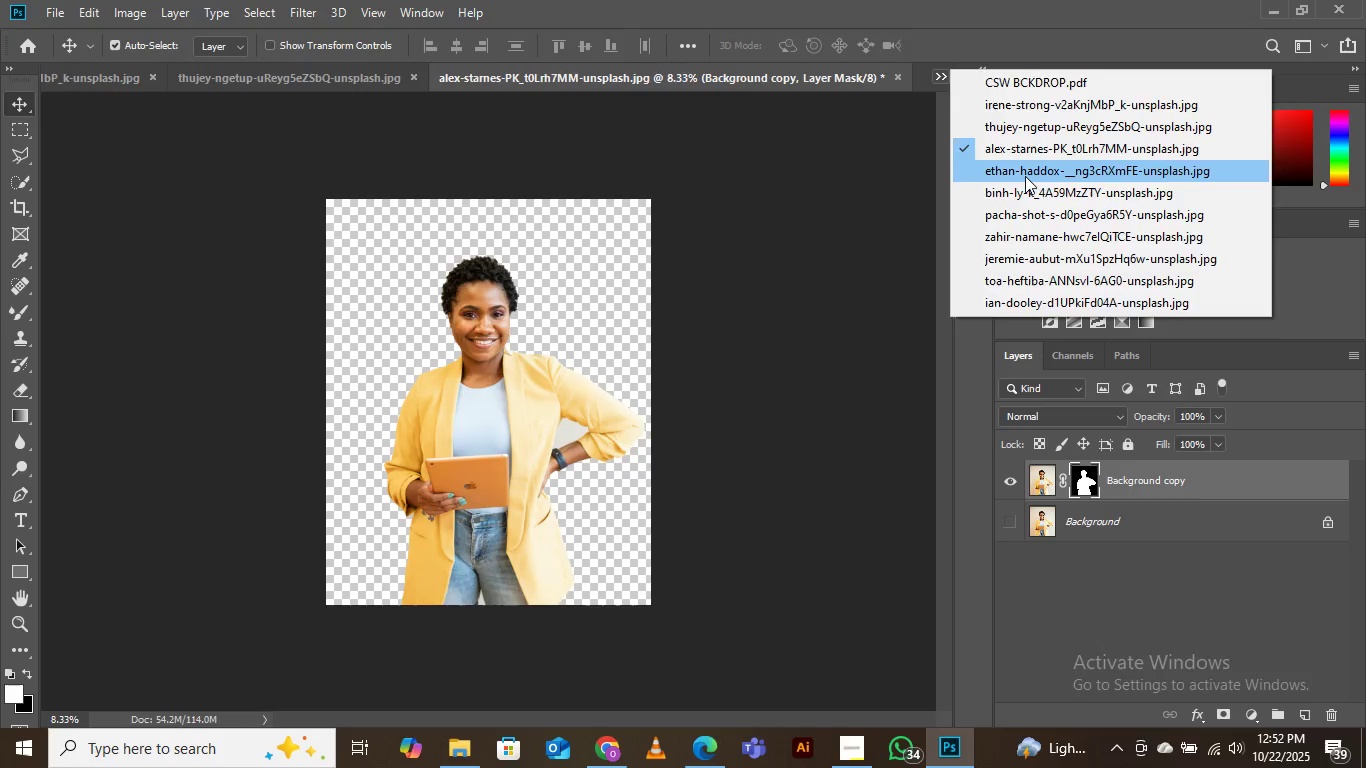 
left_click([1025, 176])
 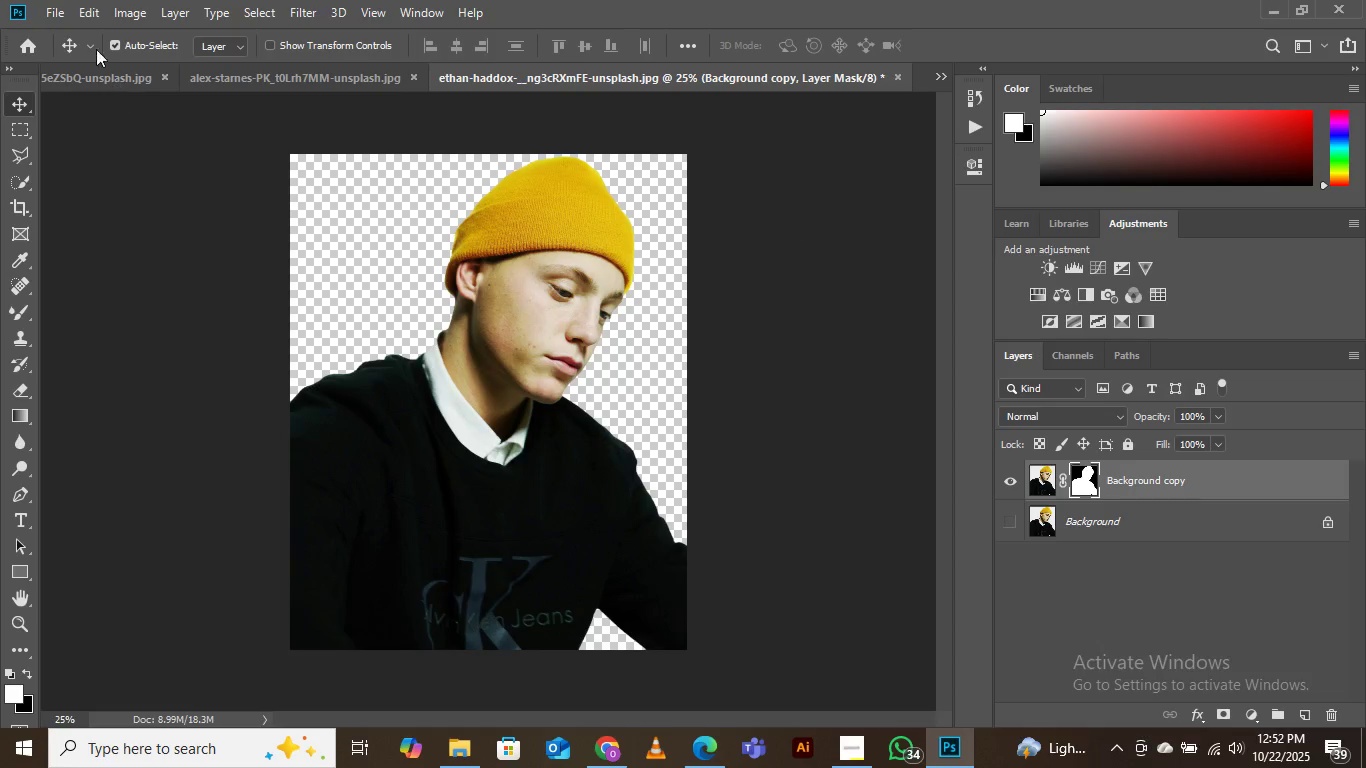 
left_click([59, 13])
 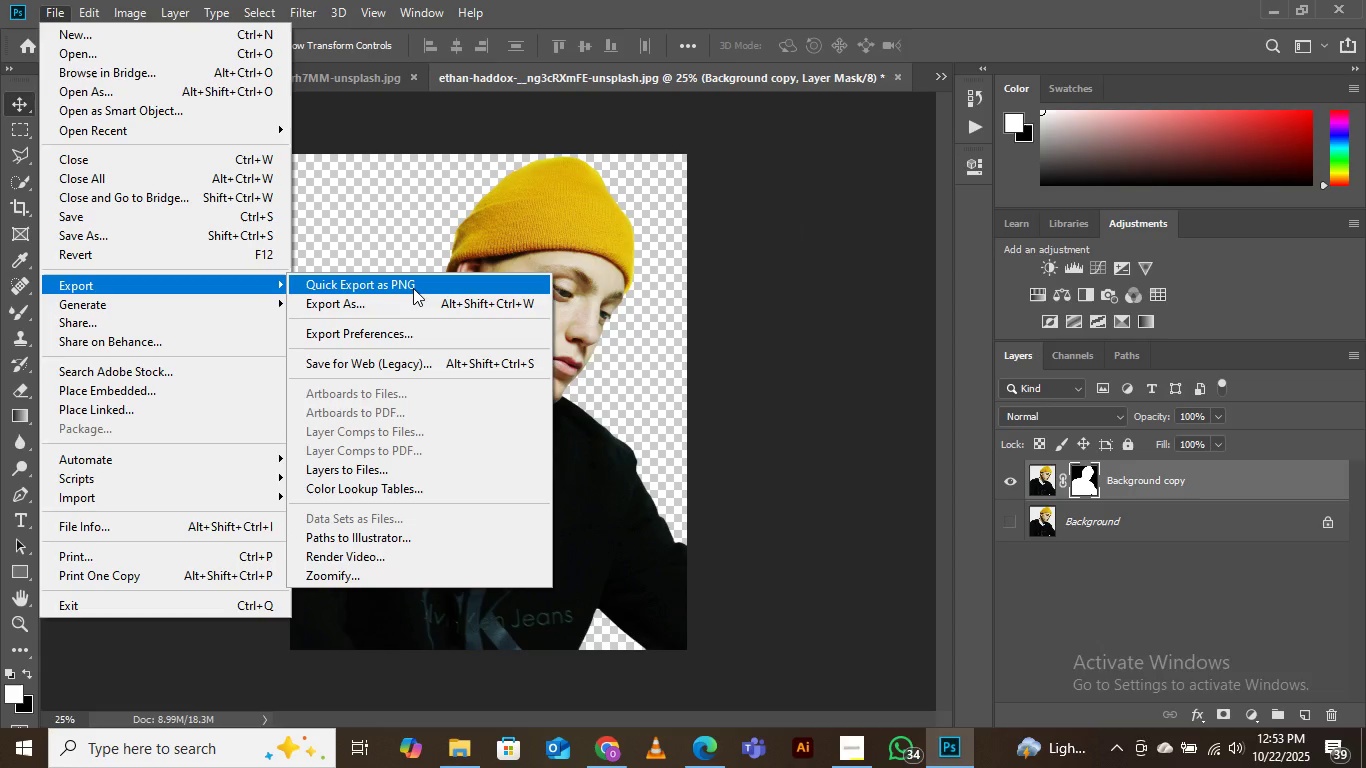 
wait(6.87)
 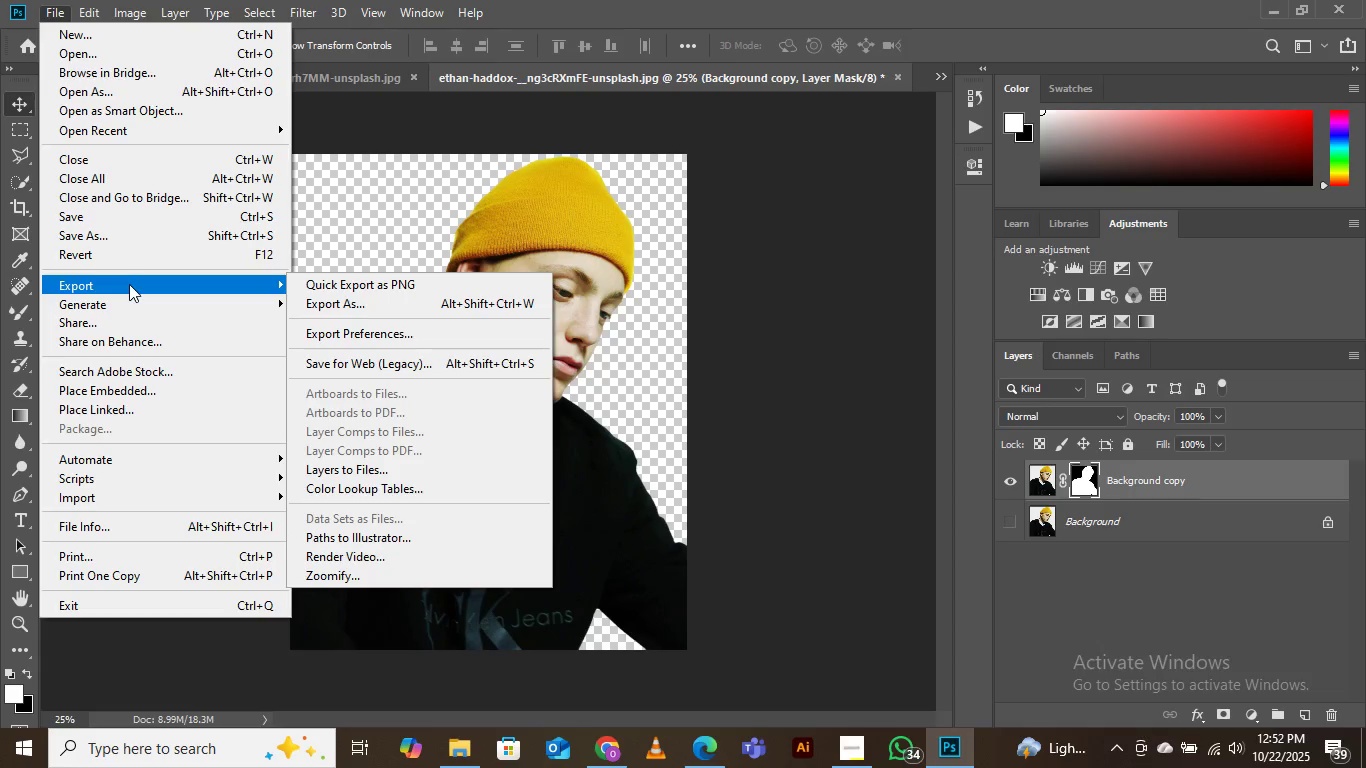 
left_click([413, 288])
 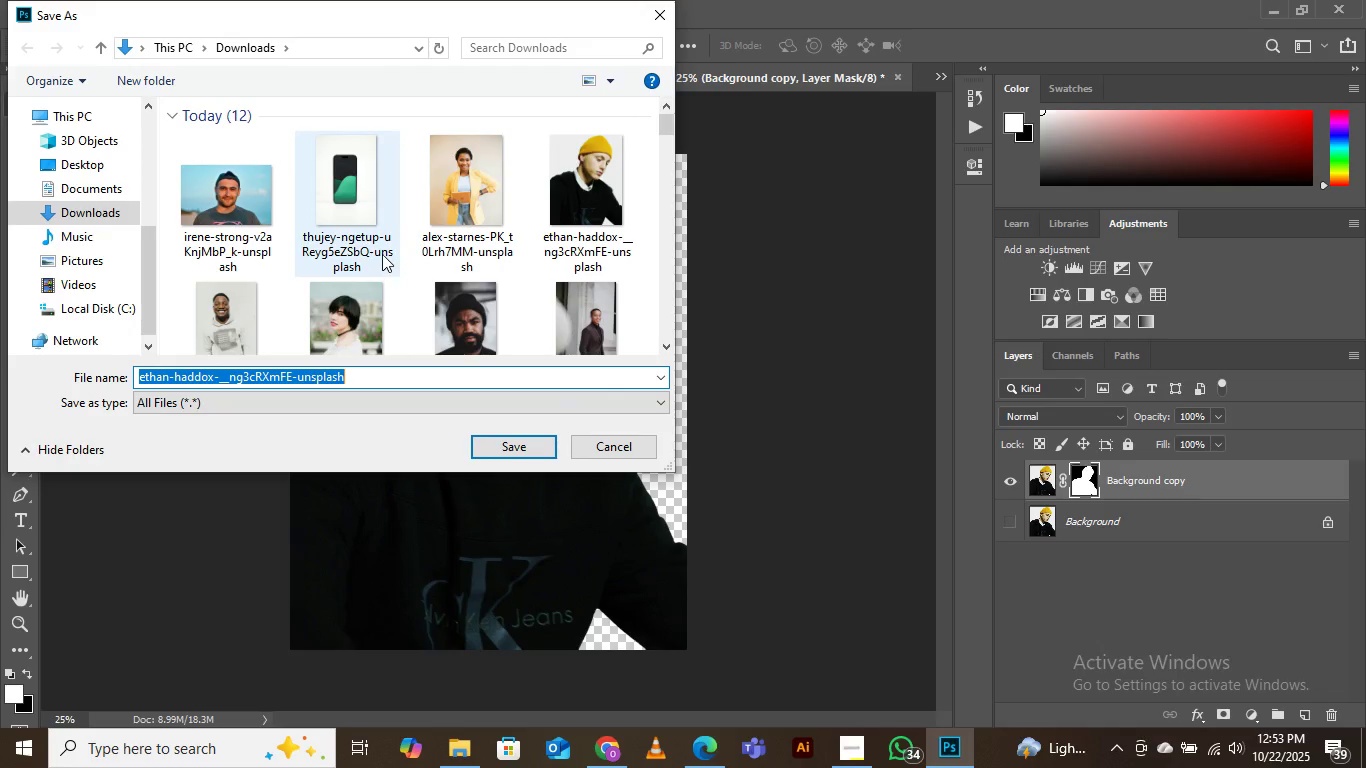 
scroll: coordinate [422, 234], scroll_direction: down, amount: 3.0
 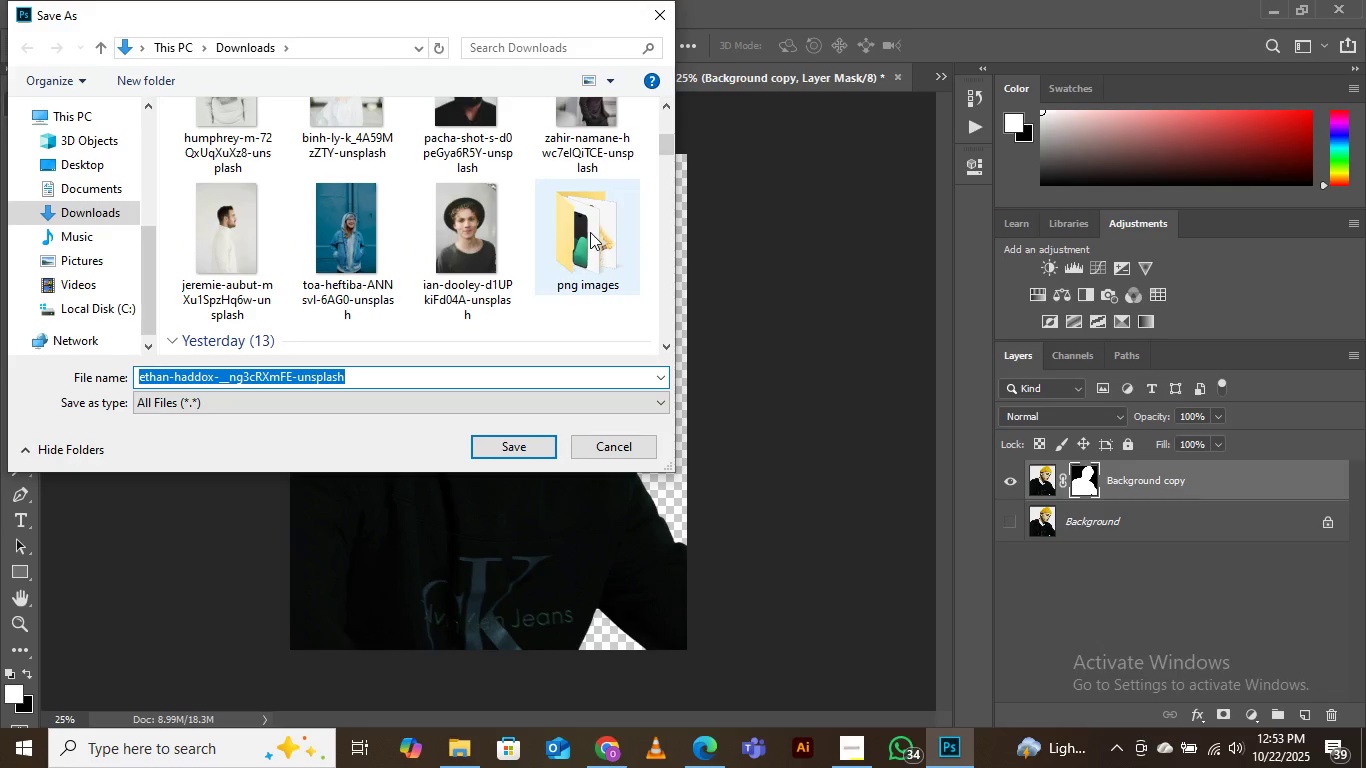 
double_click([590, 232])
 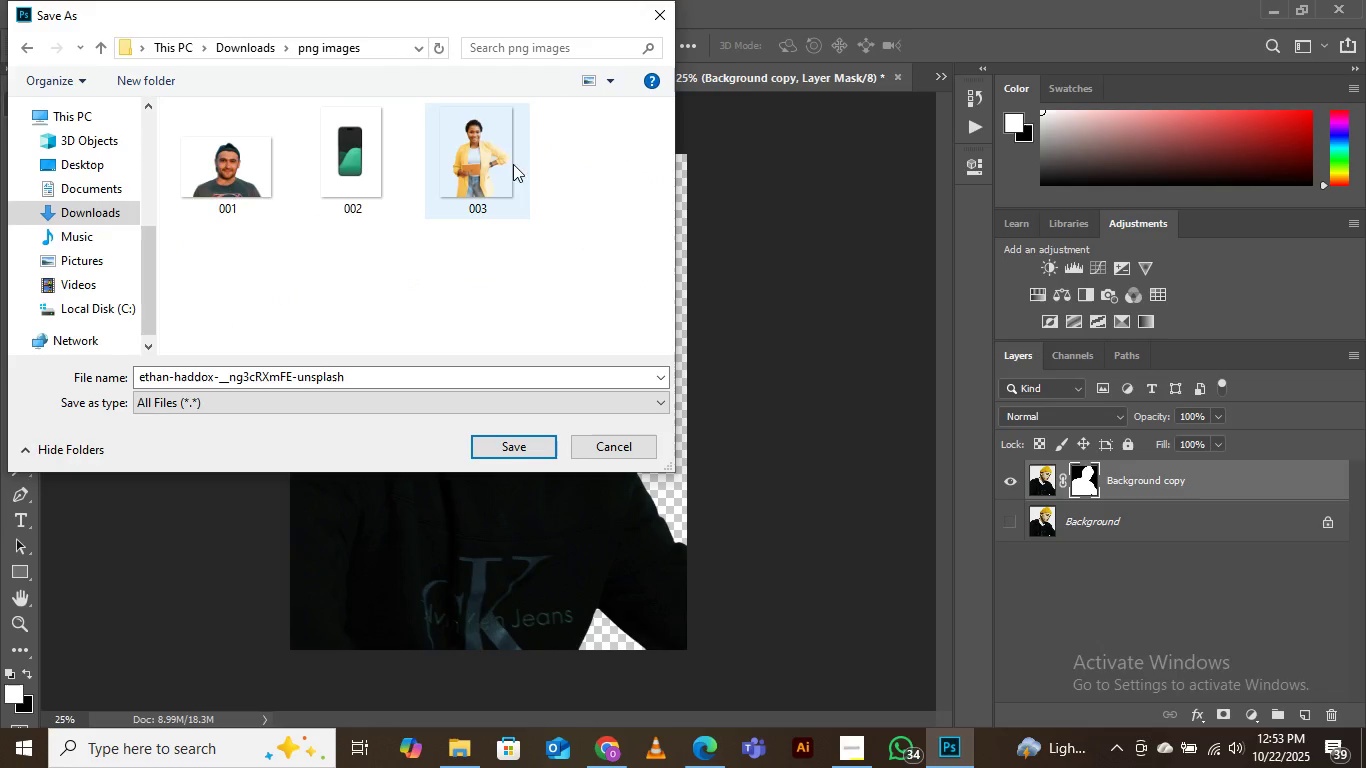 
left_click([499, 157])
 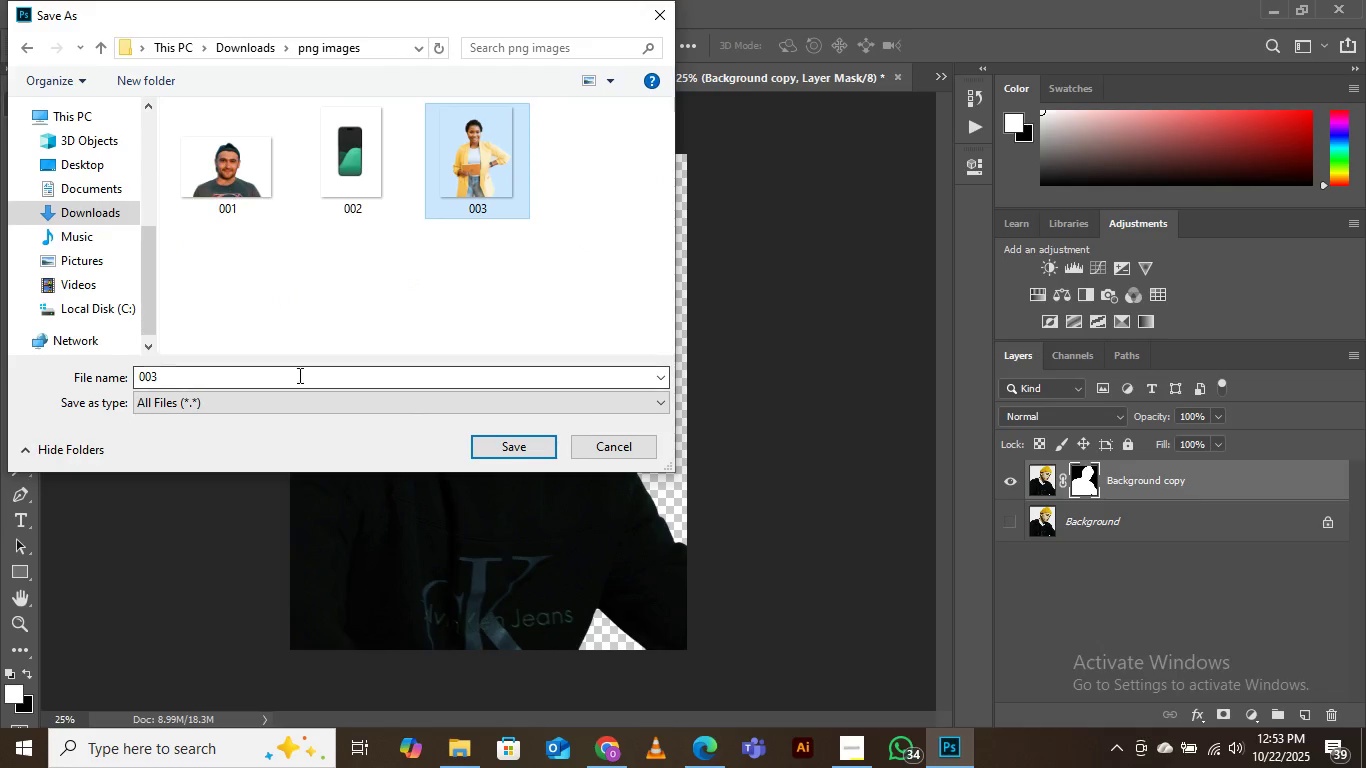 
left_click([298, 375])
 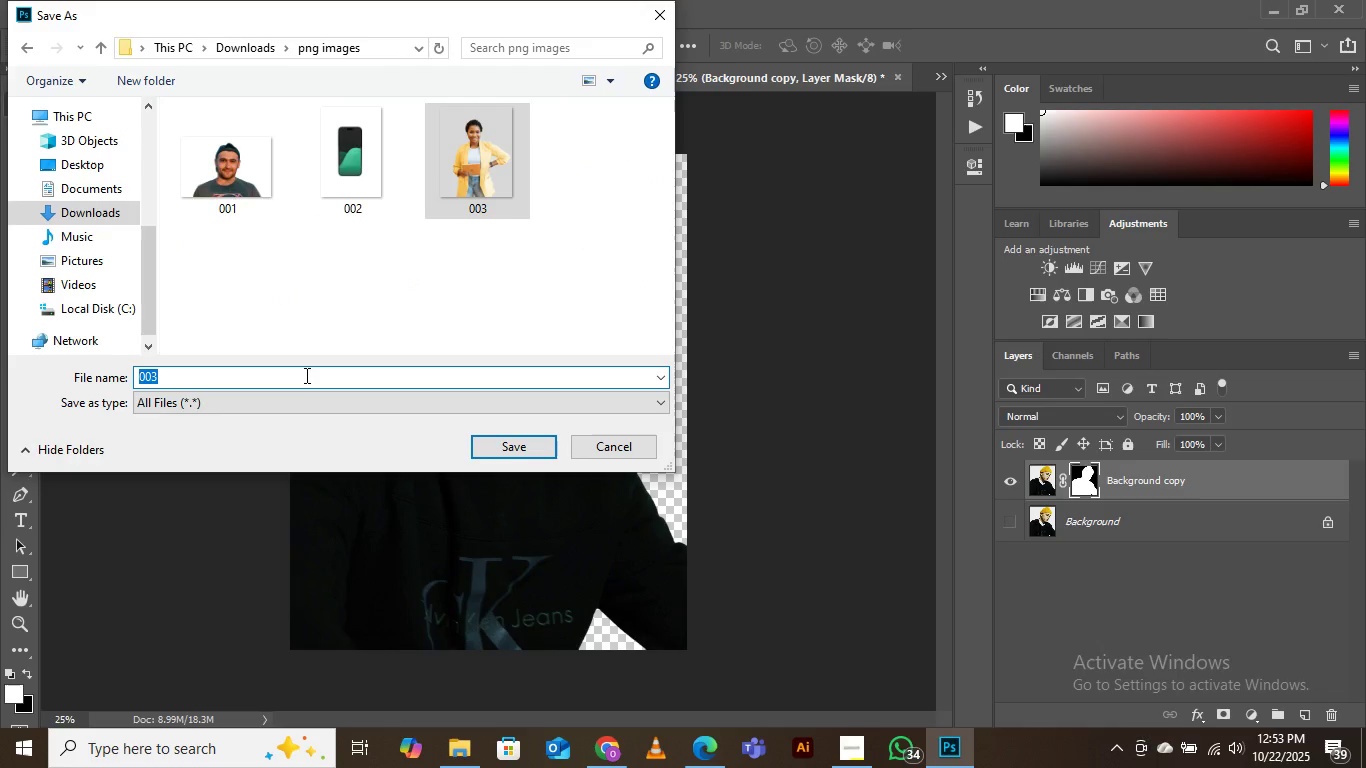 
key(ArrowRight)
 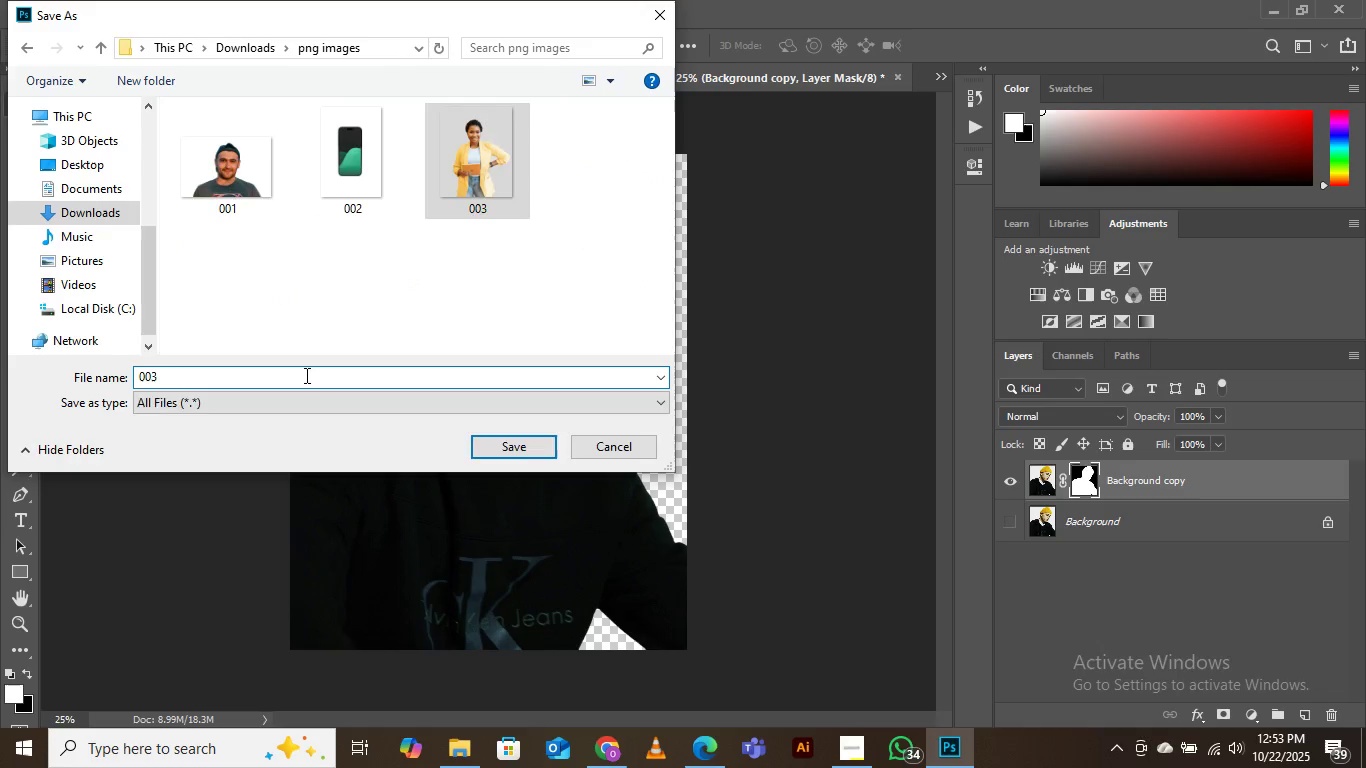 
key(Backspace)
 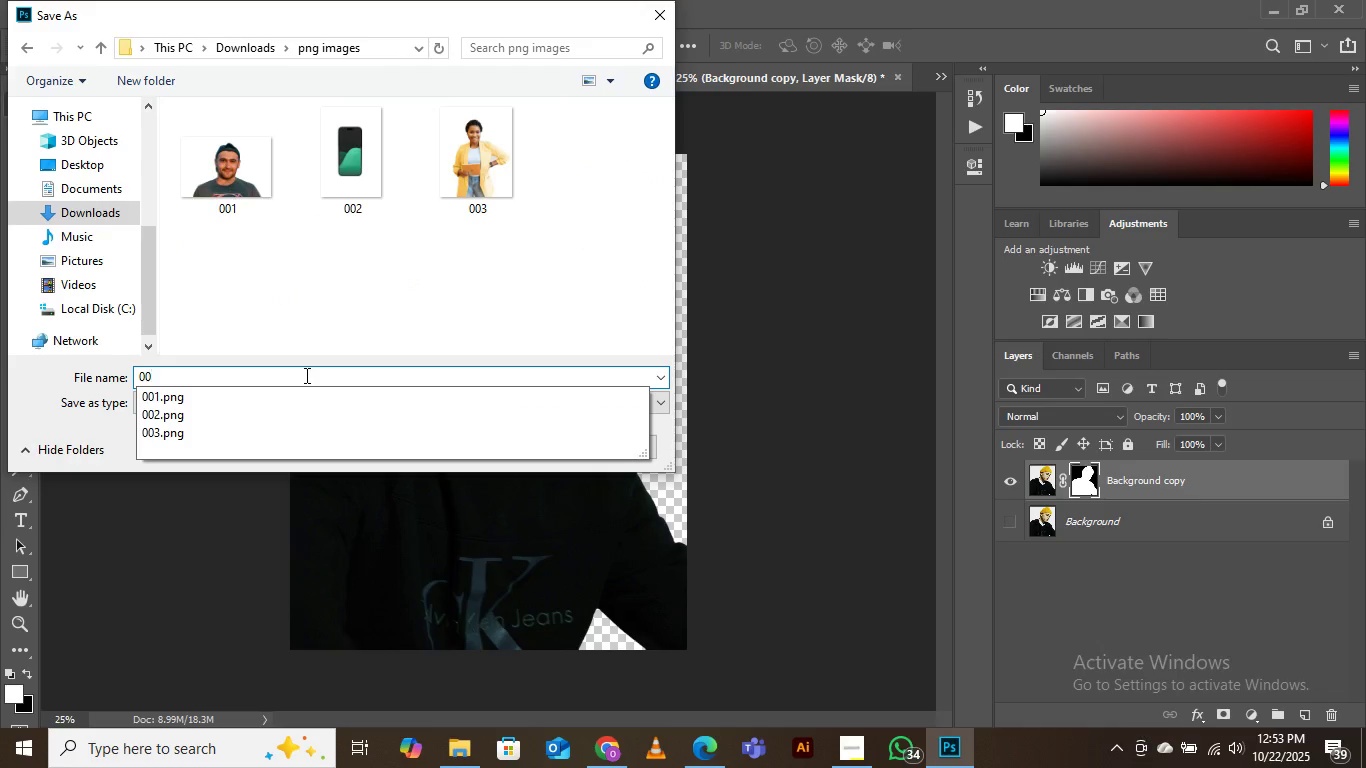 
key(4)
 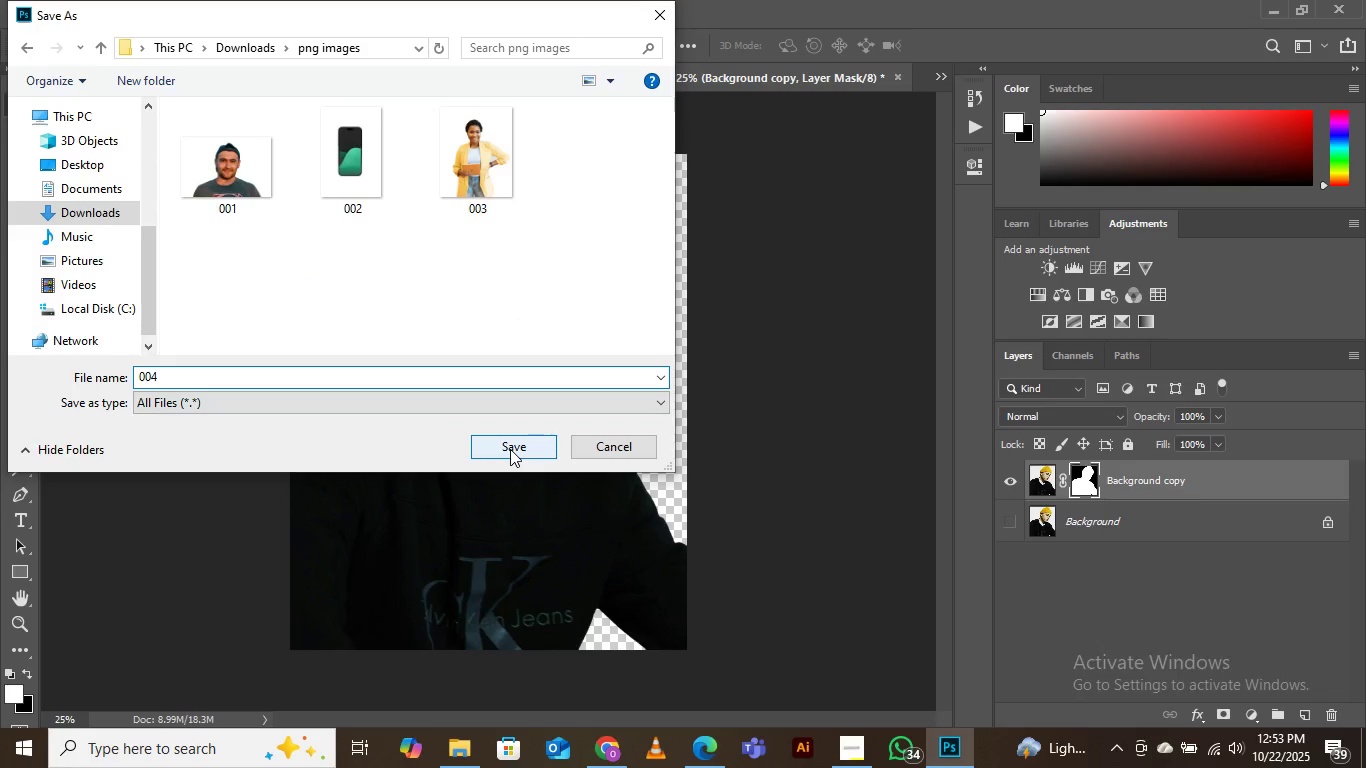 
left_click([510, 449])
 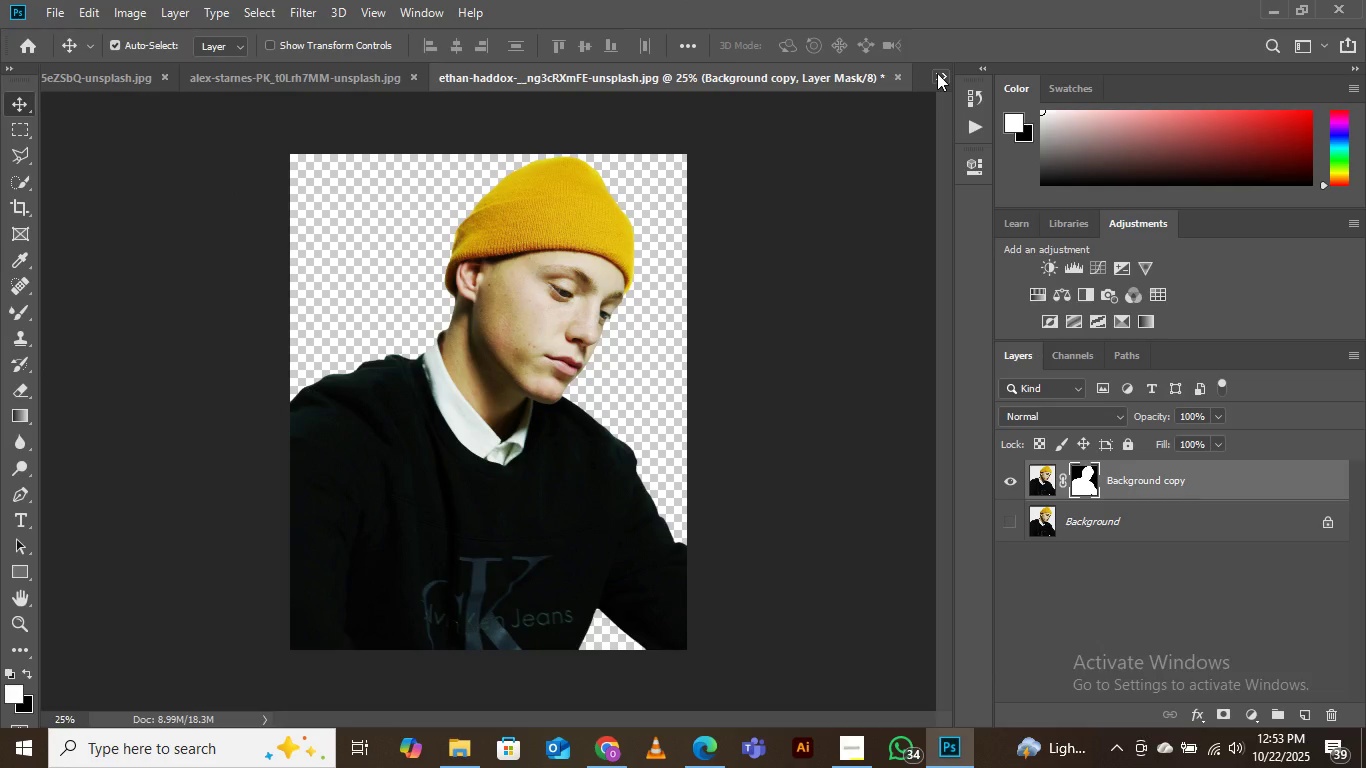 
wait(10.59)
 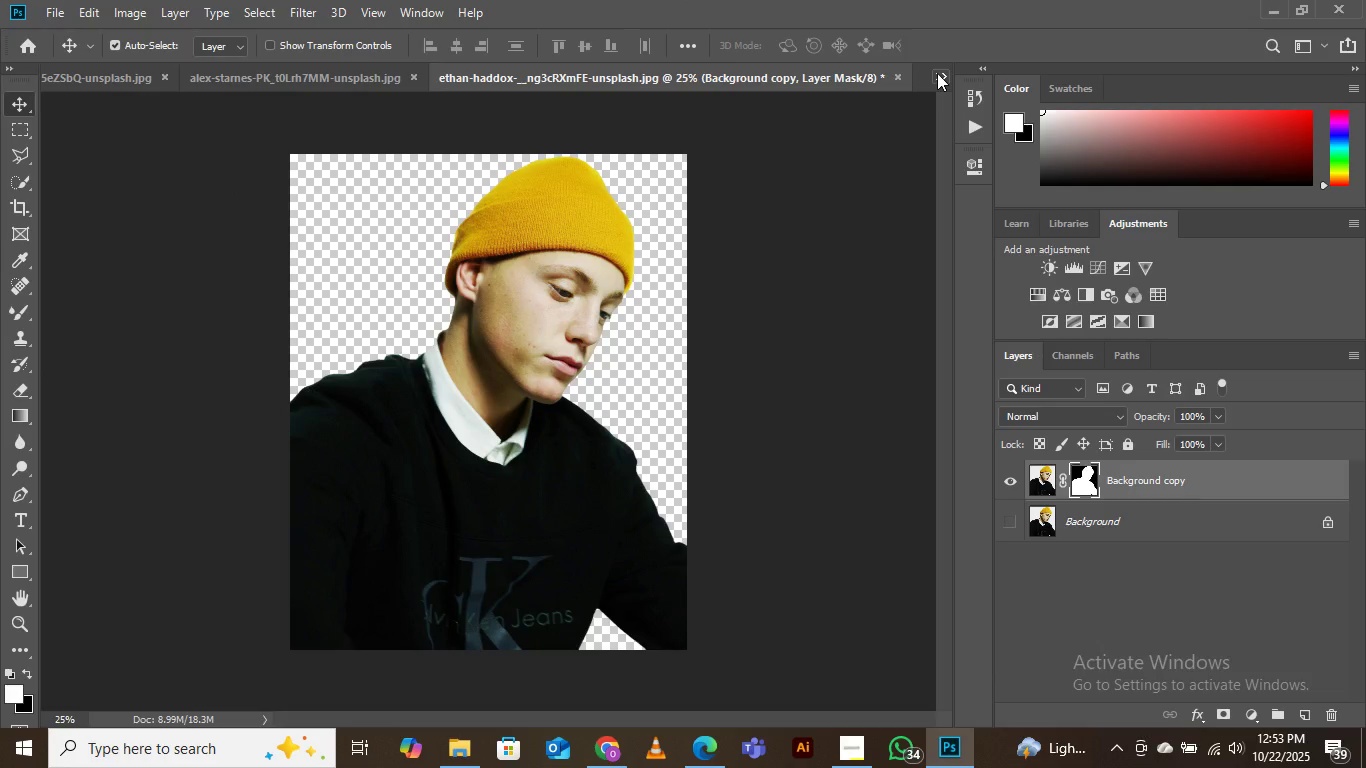 
left_click([937, 73])
 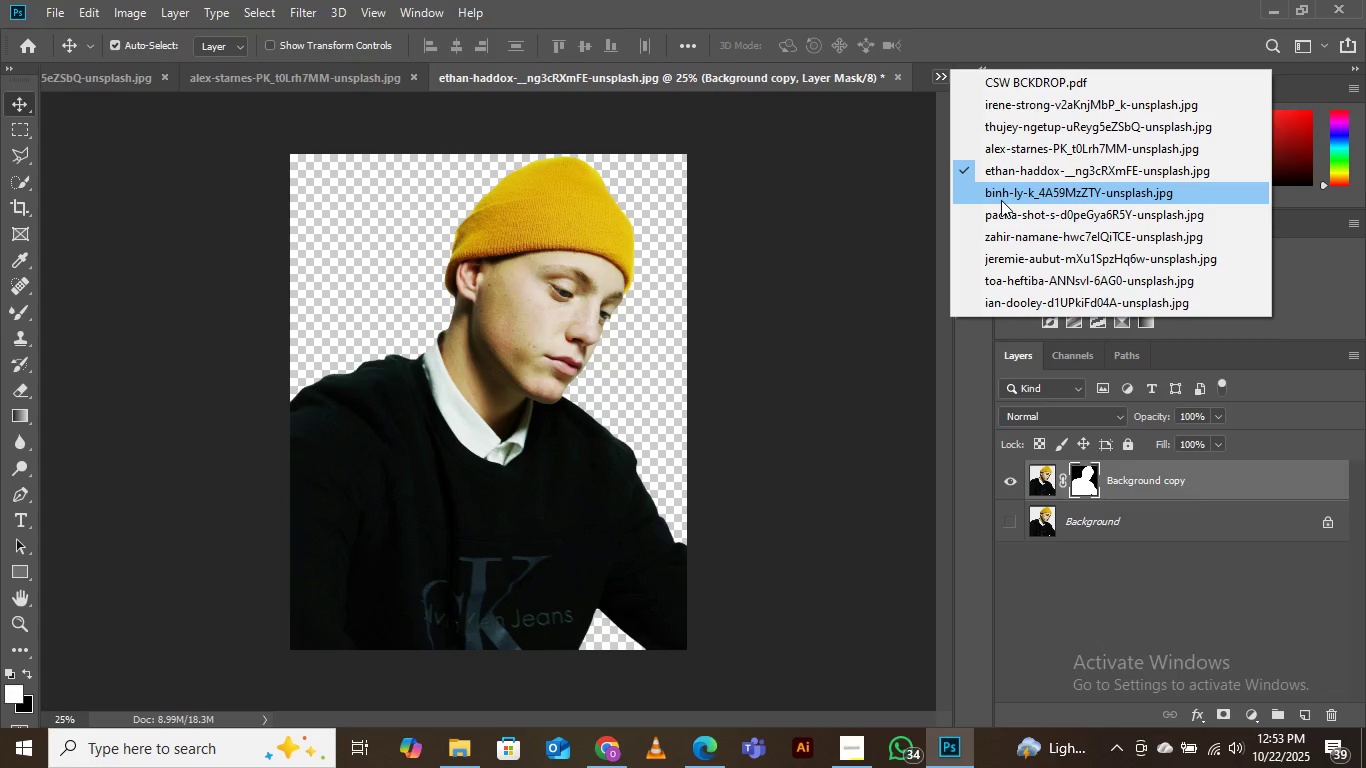 
left_click([1001, 200])
 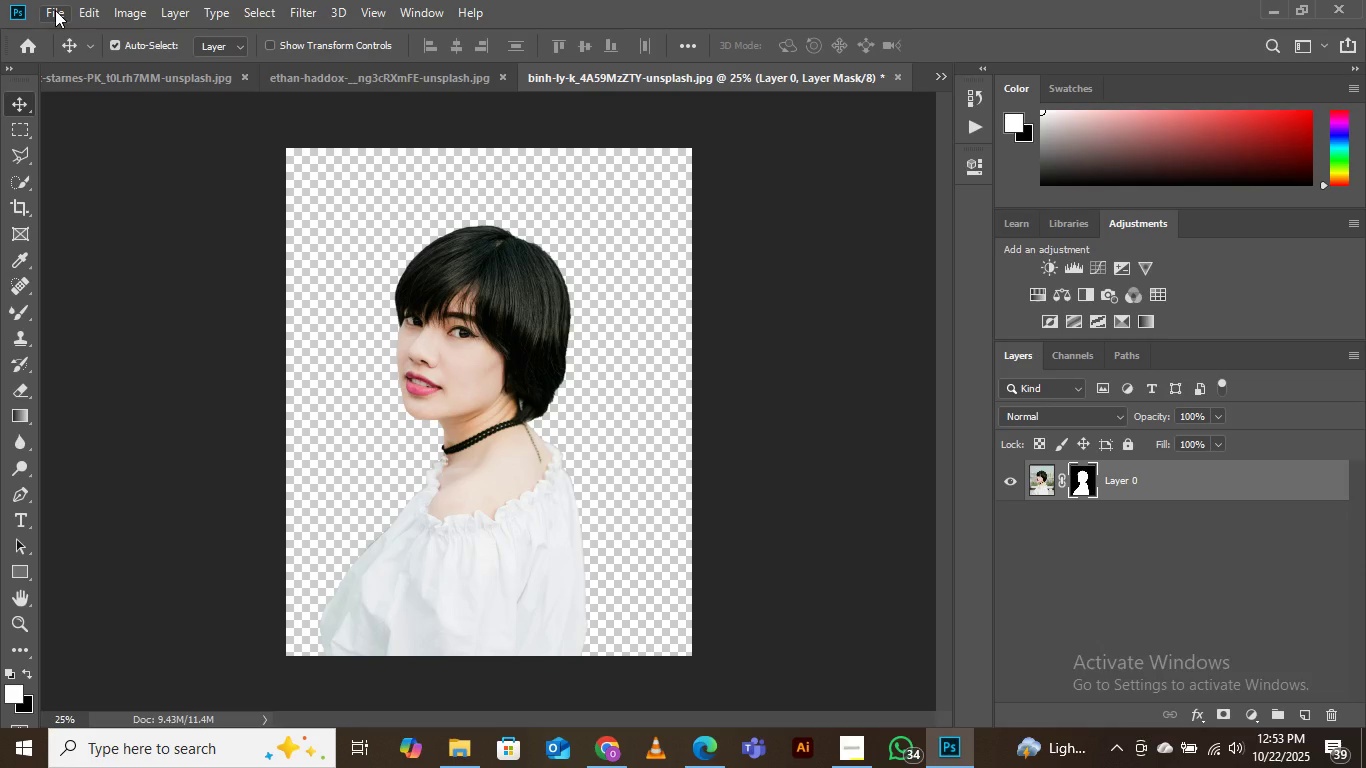 
left_click([55, 10])
 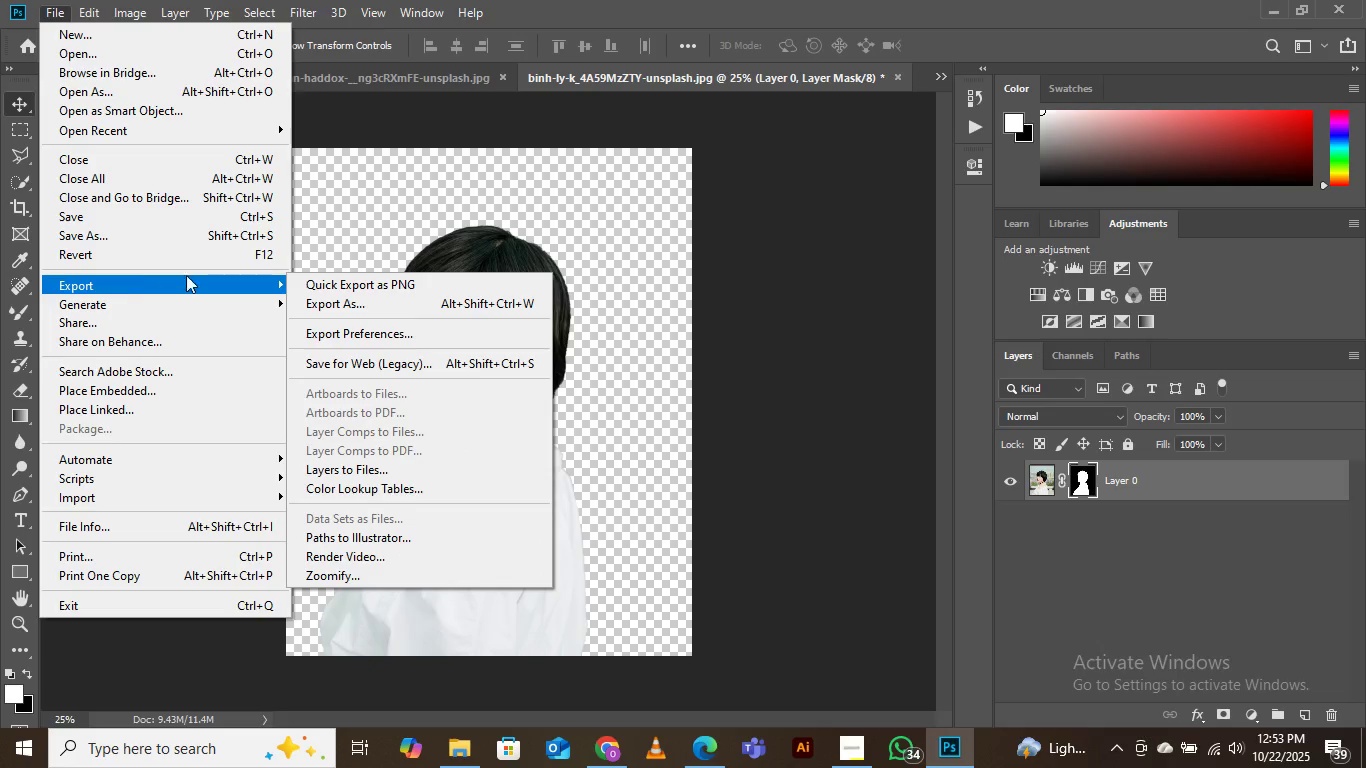 
left_click([373, 275])
 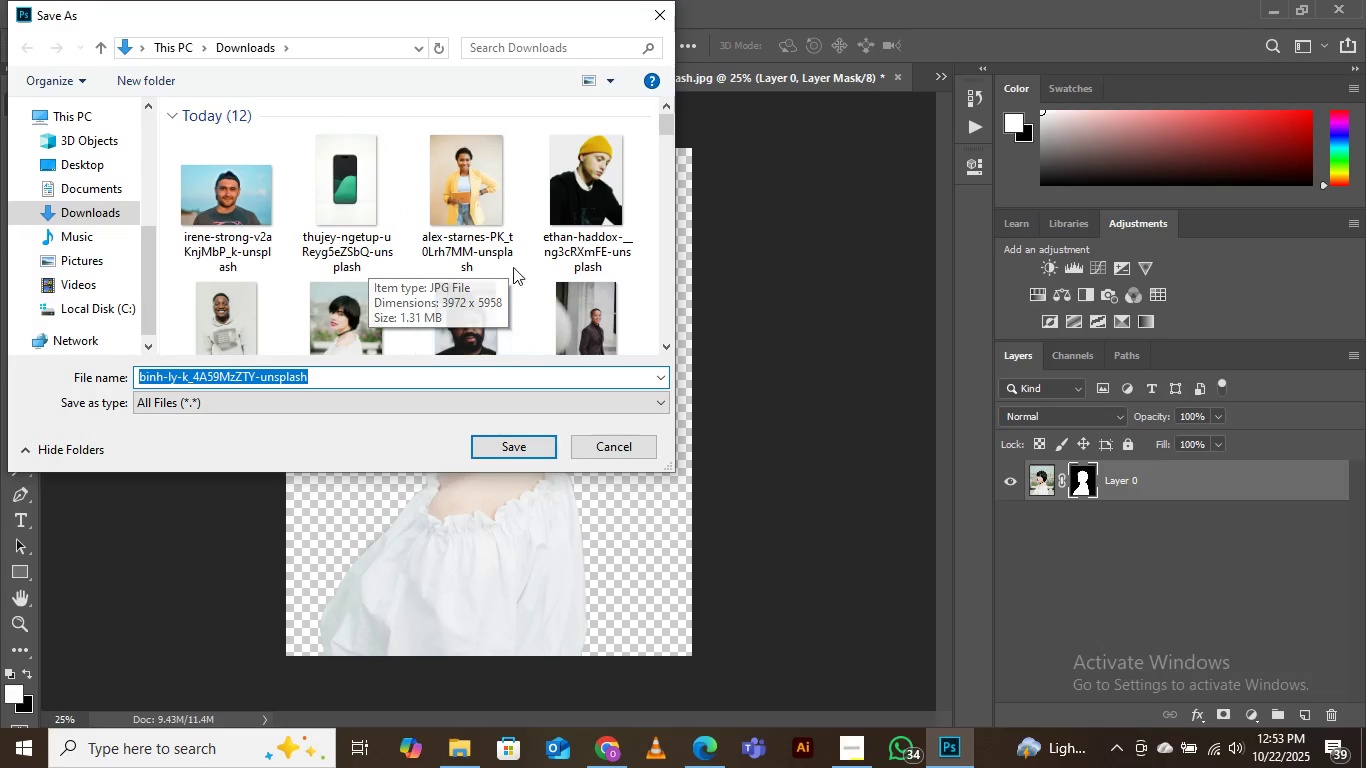 
scroll: coordinate [587, 182], scroll_direction: down, amount: 2.0
 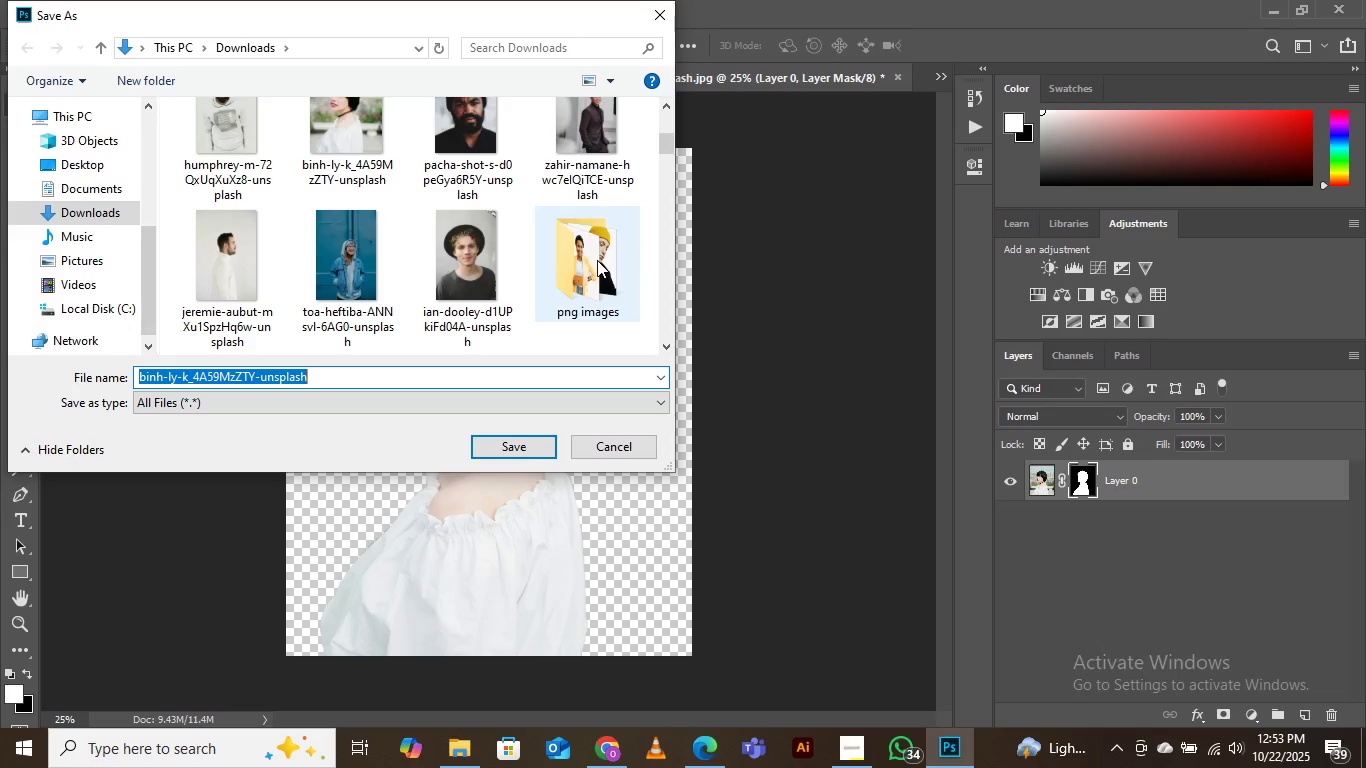 
double_click([597, 260])
 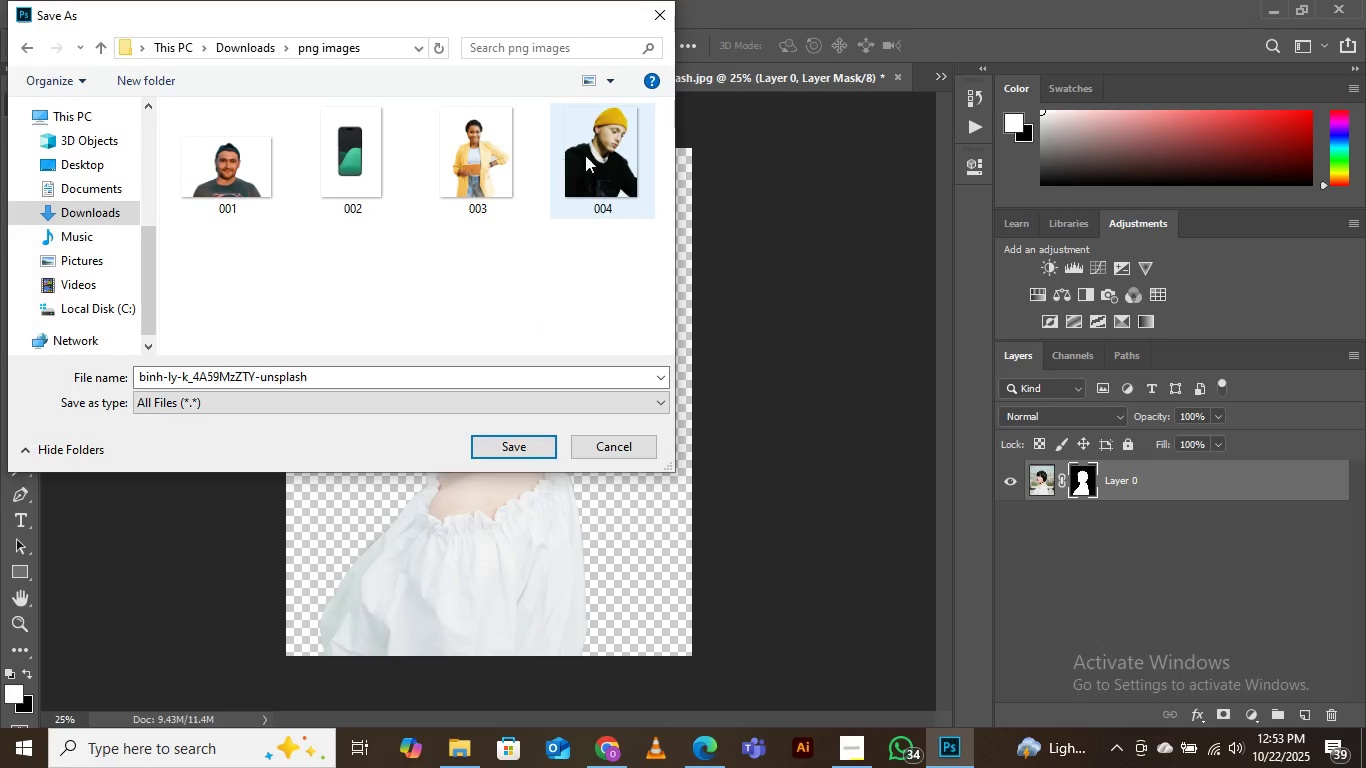 
left_click([593, 149])
 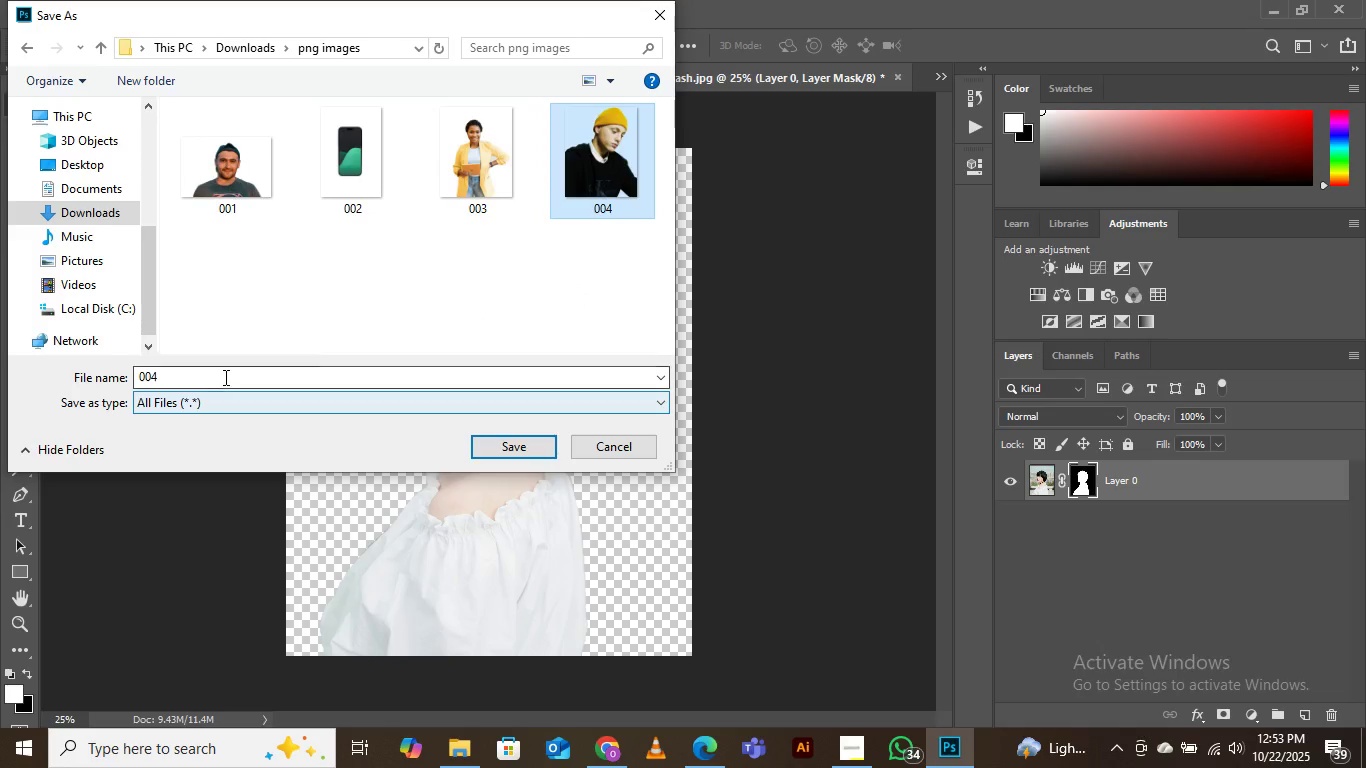 
left_click([224, 376])
 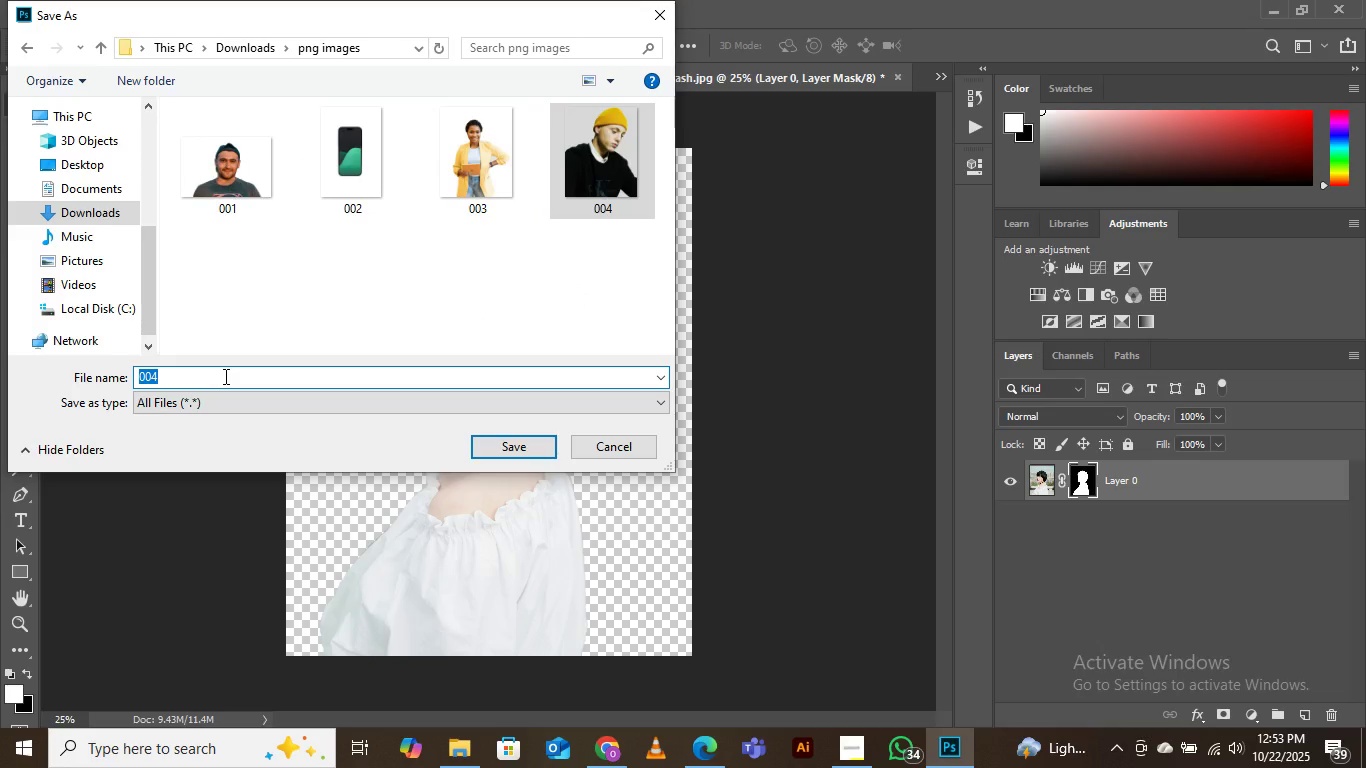 
key(ArrowRight)
 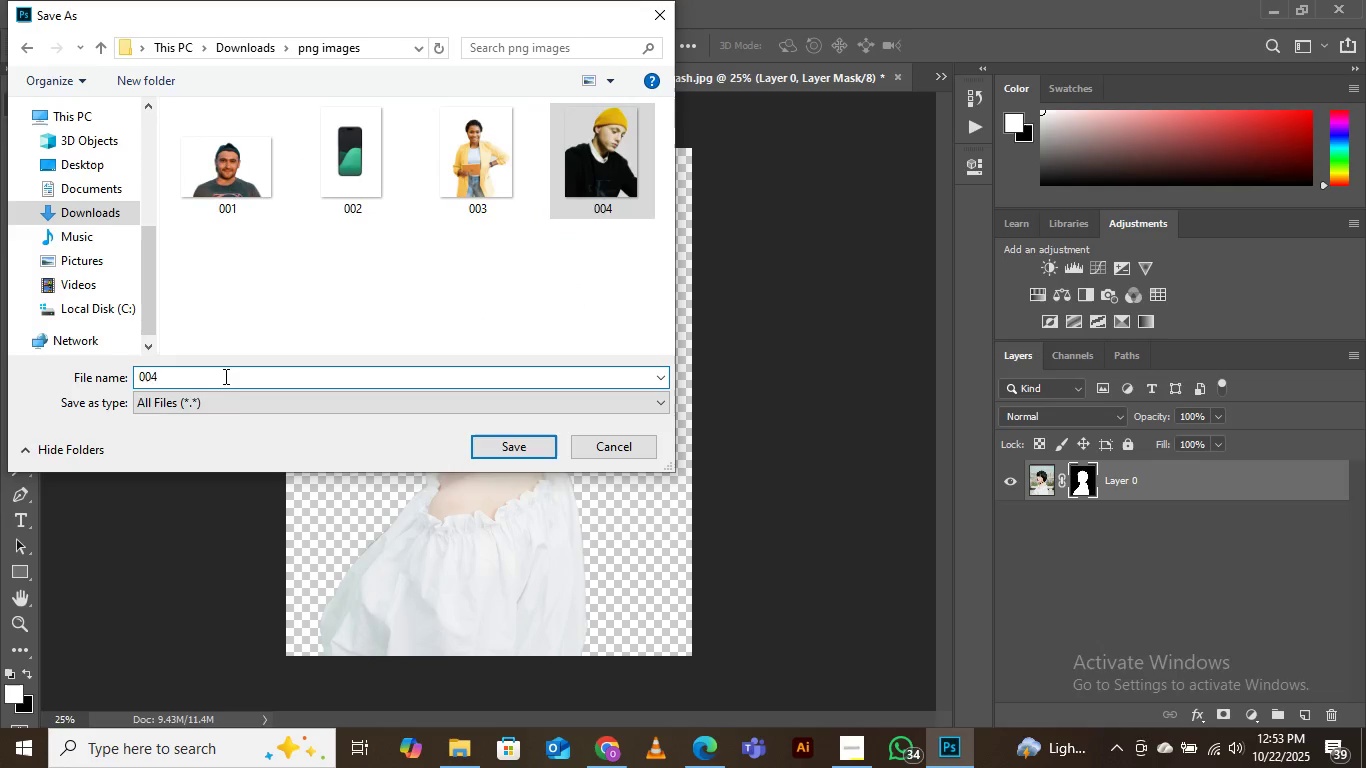 
key(Backspace)
 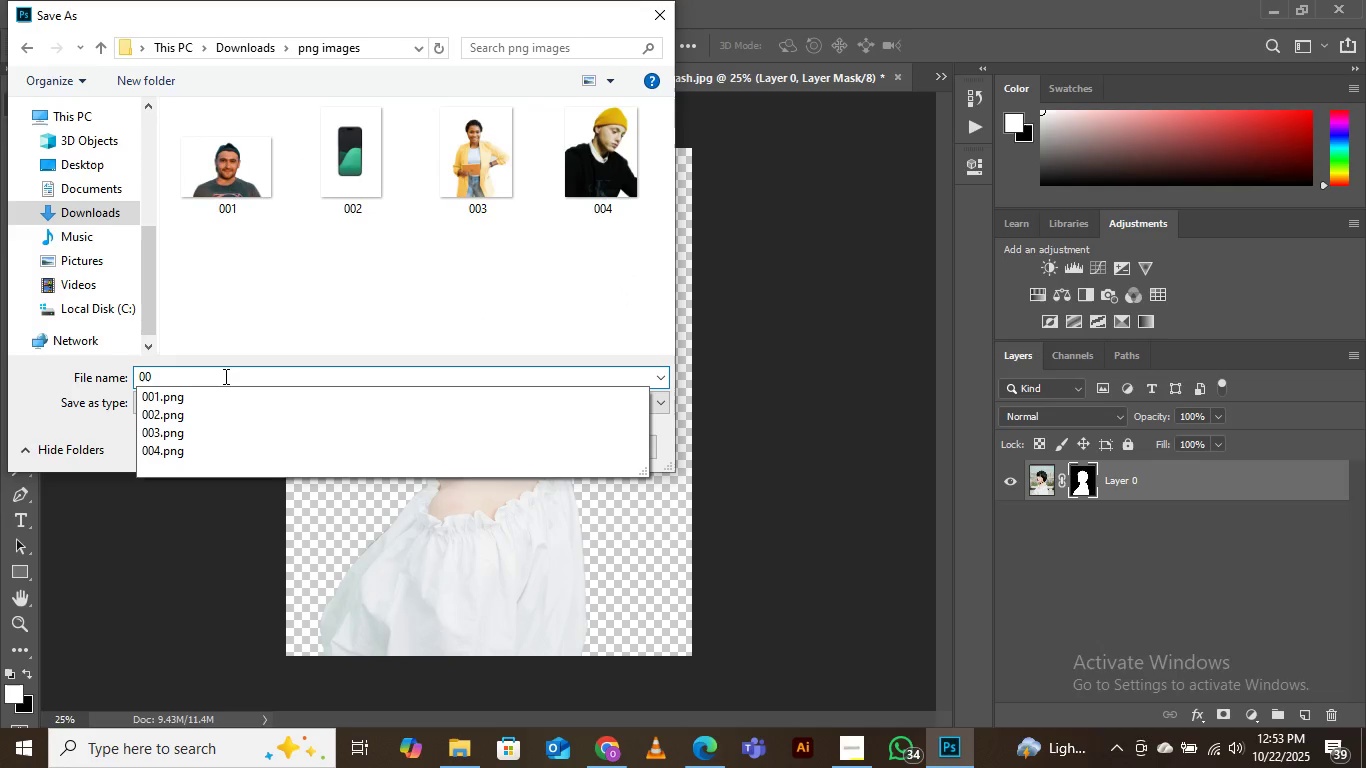 
key(5)
 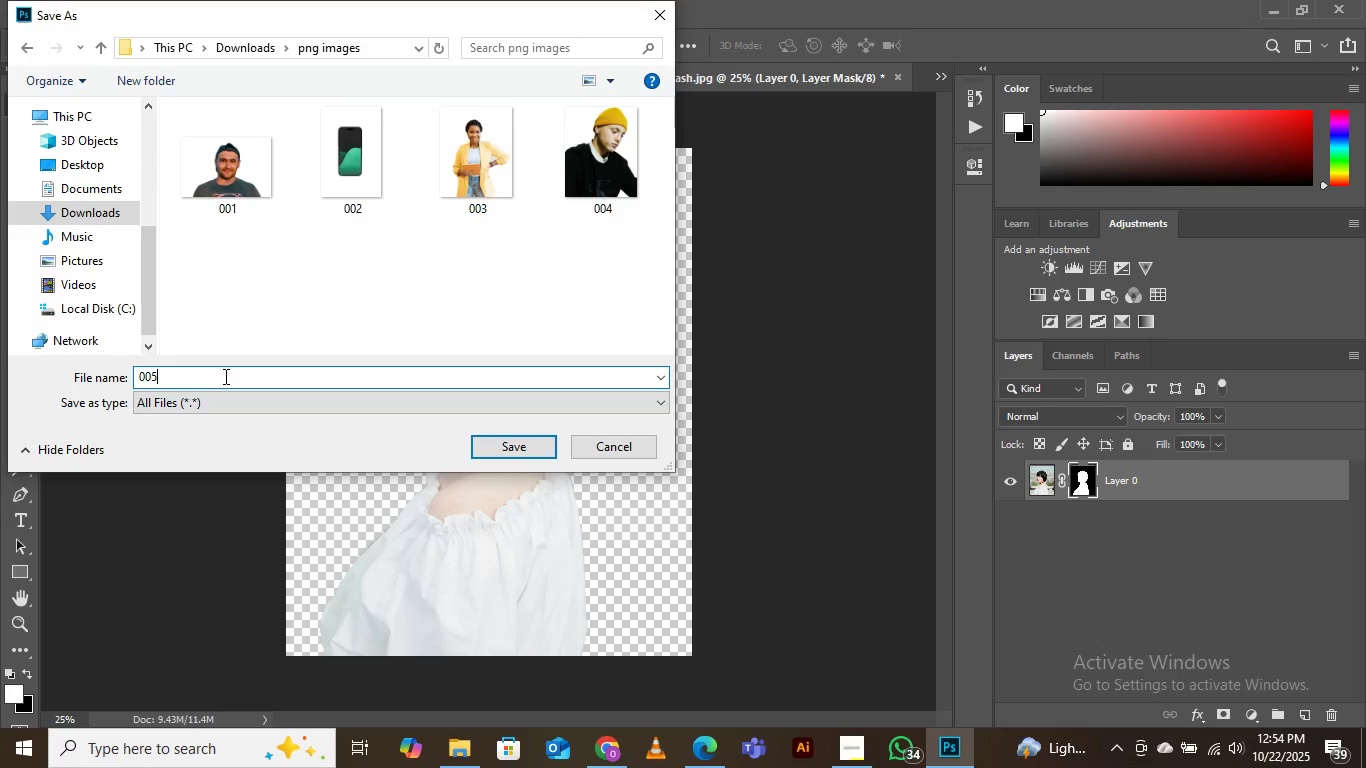 
wait(14.24)
 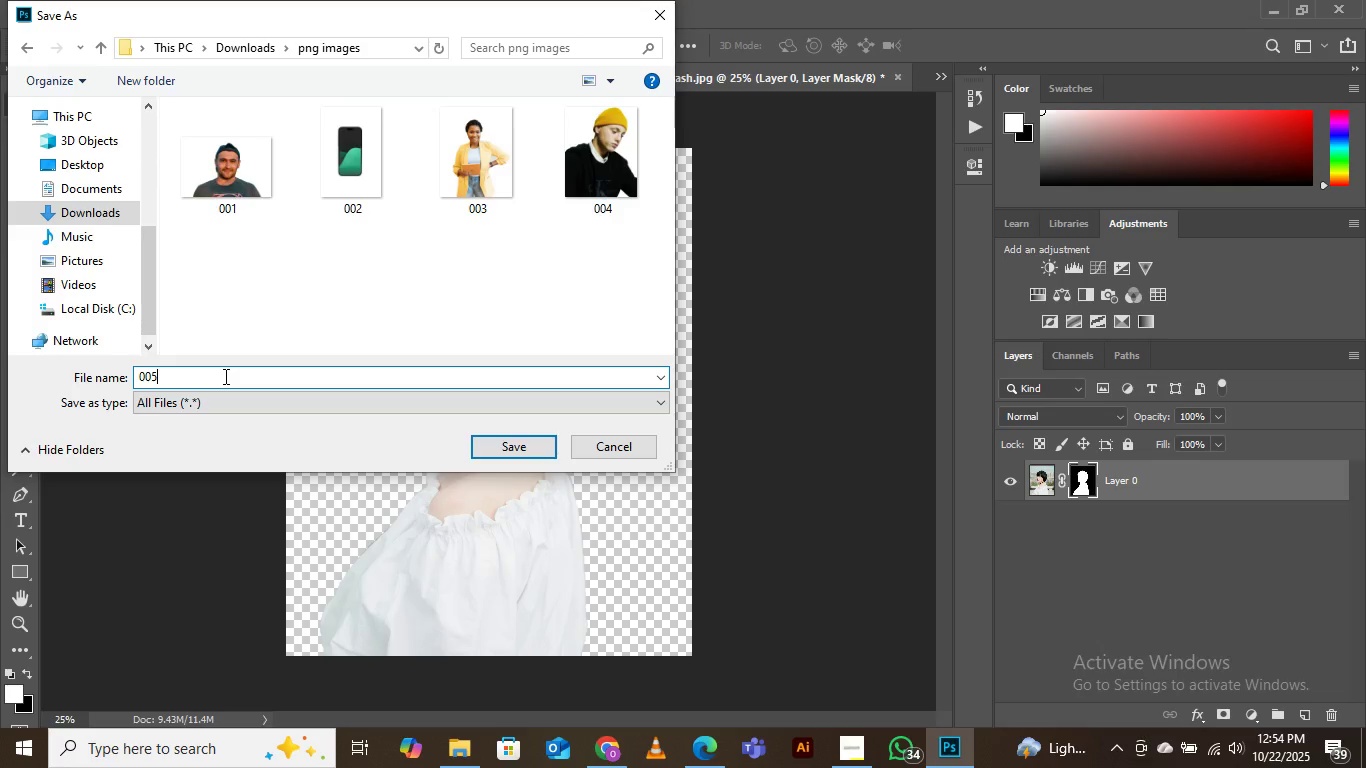 
left_click([534, 447])
 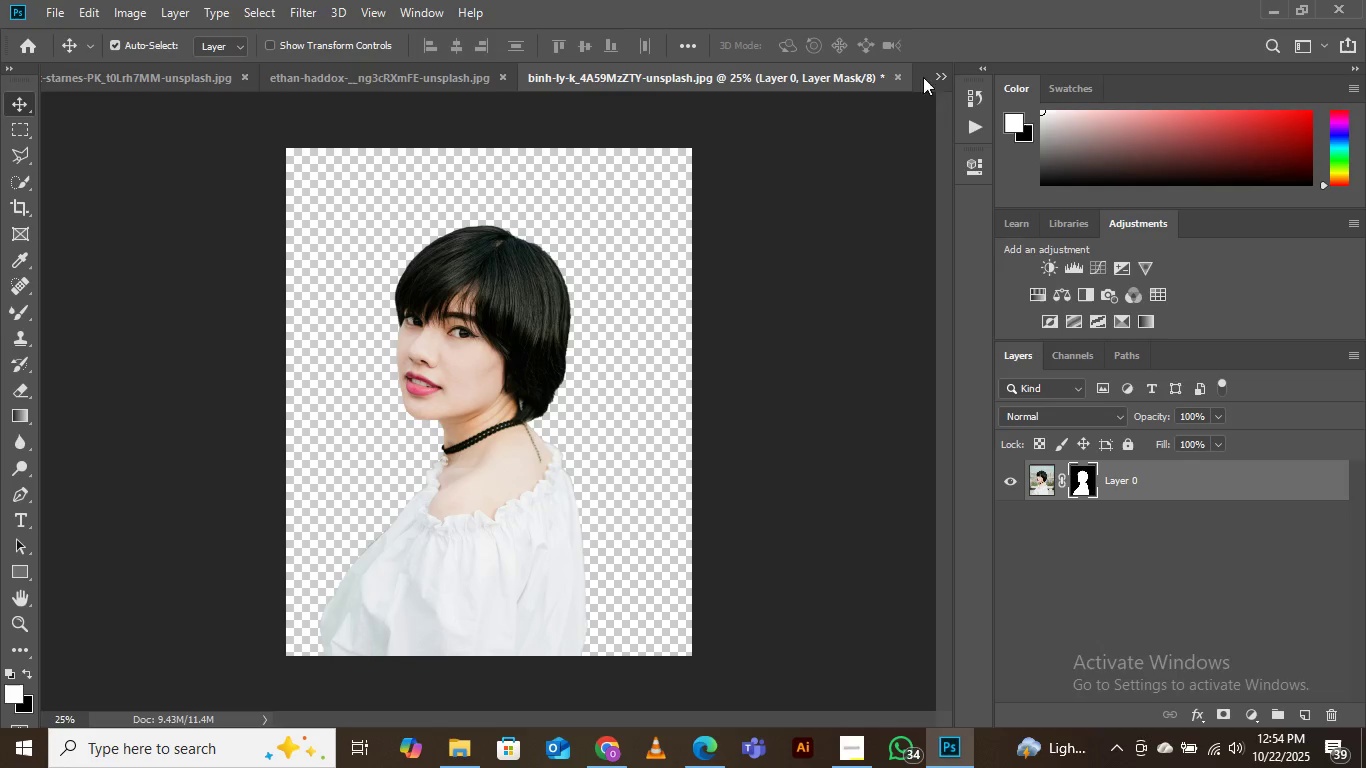 
wait(7.84)
 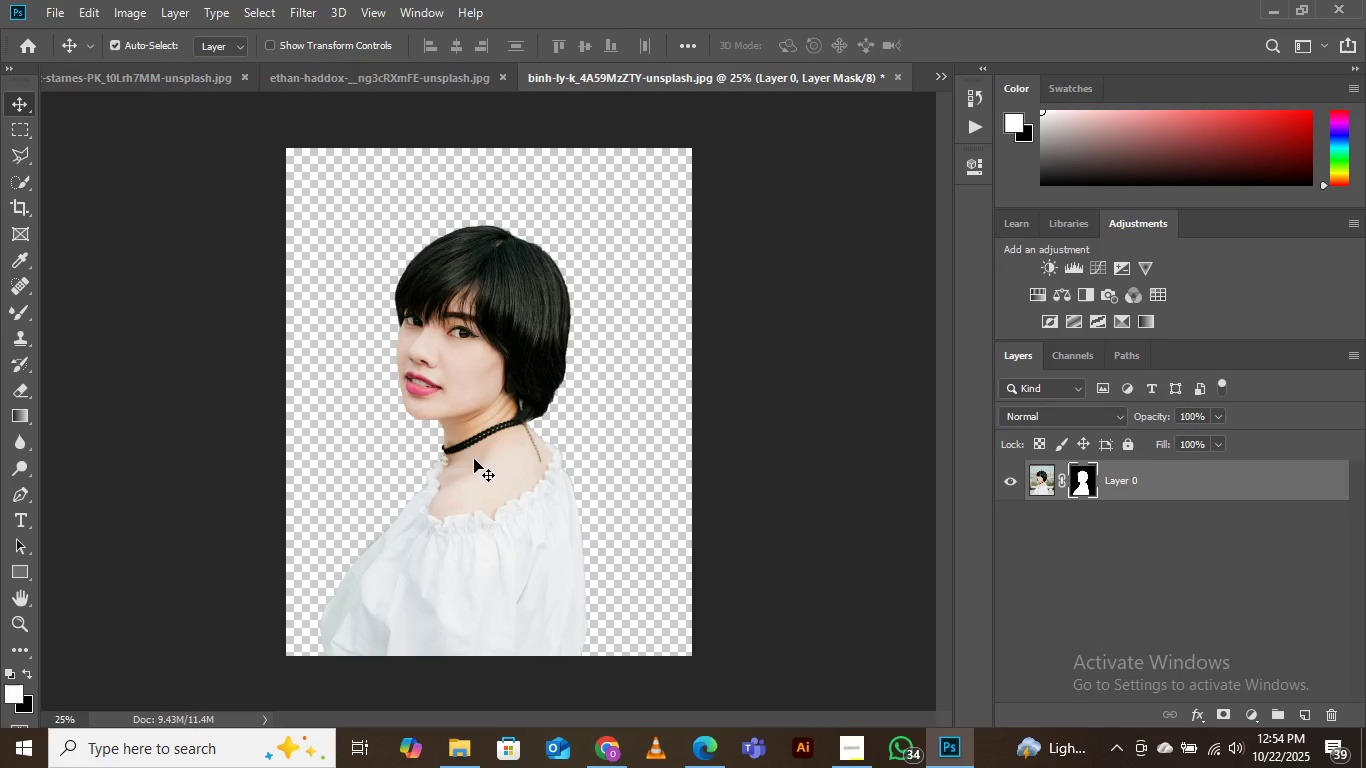 
left_click([940, 76])
 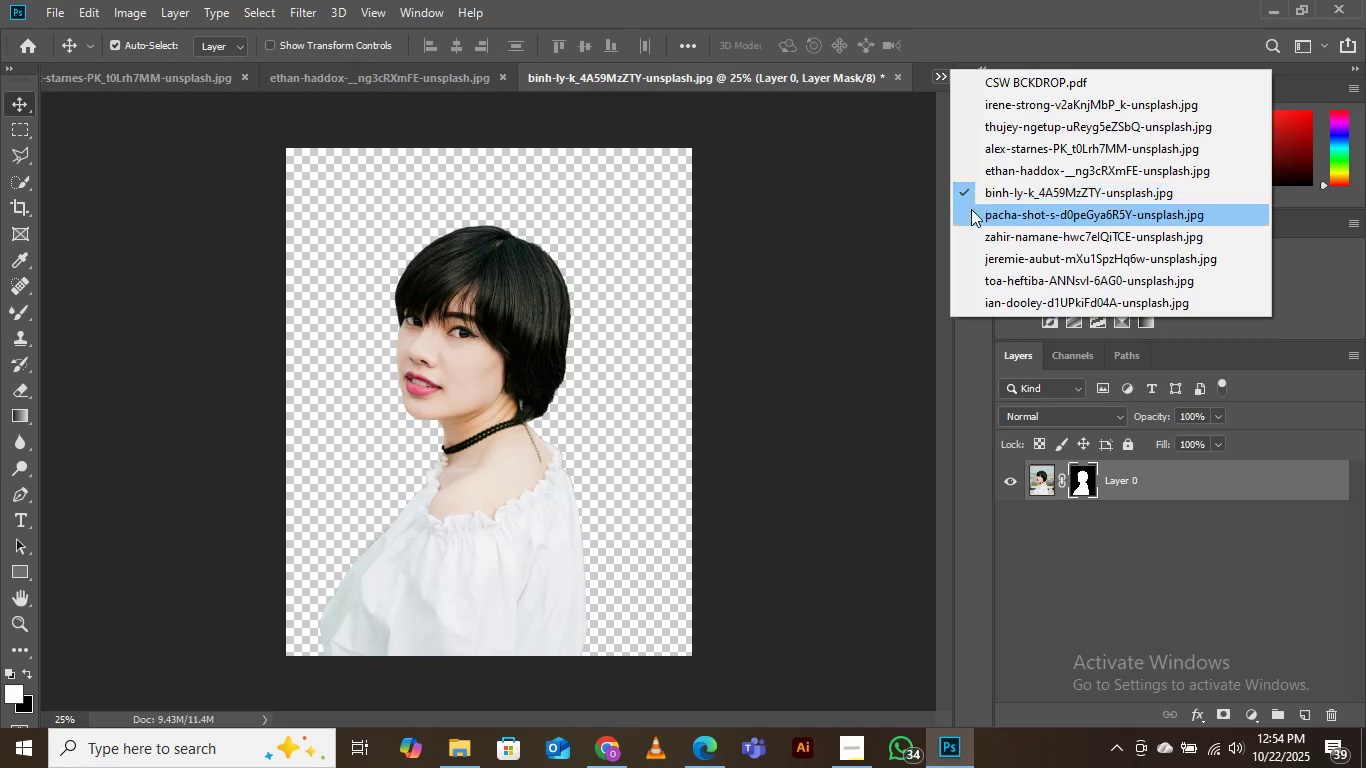 
left_click([973, 211])
 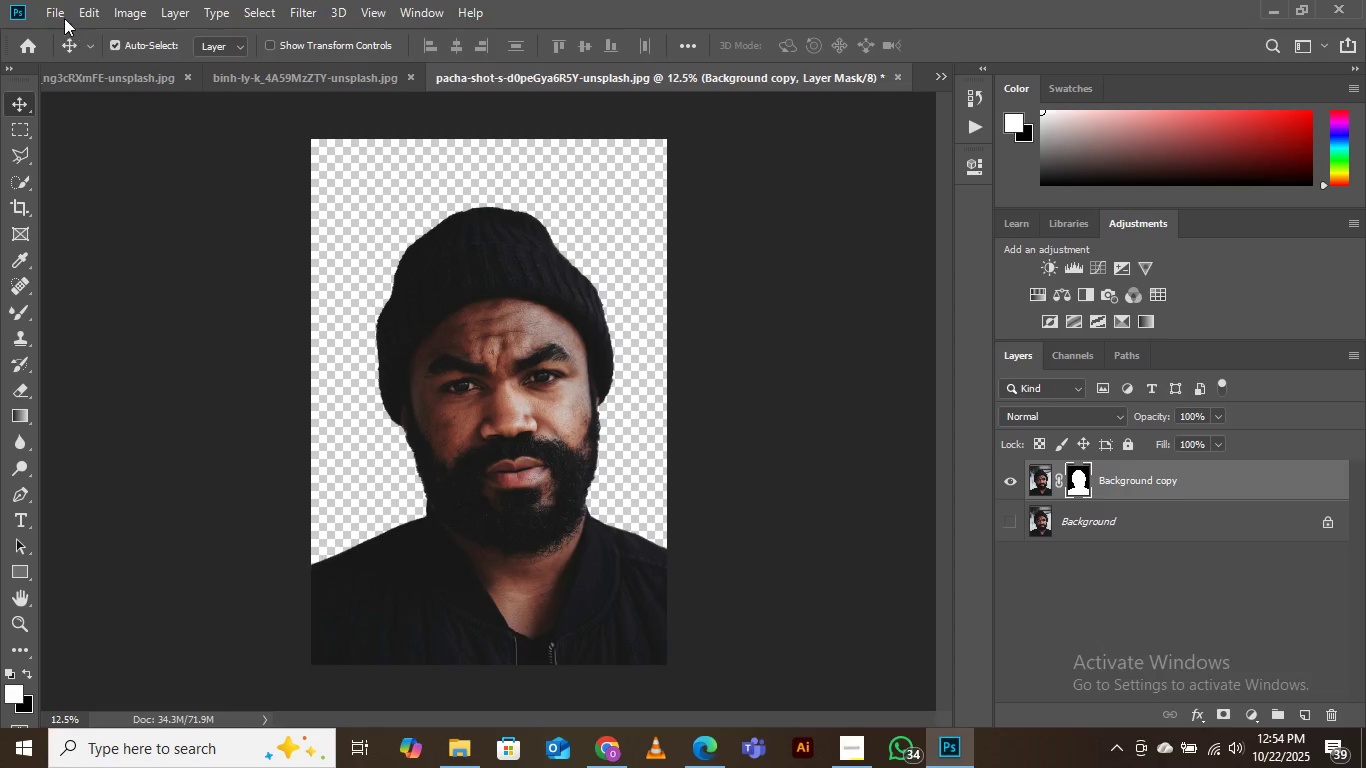 
left_click([55, 10])
 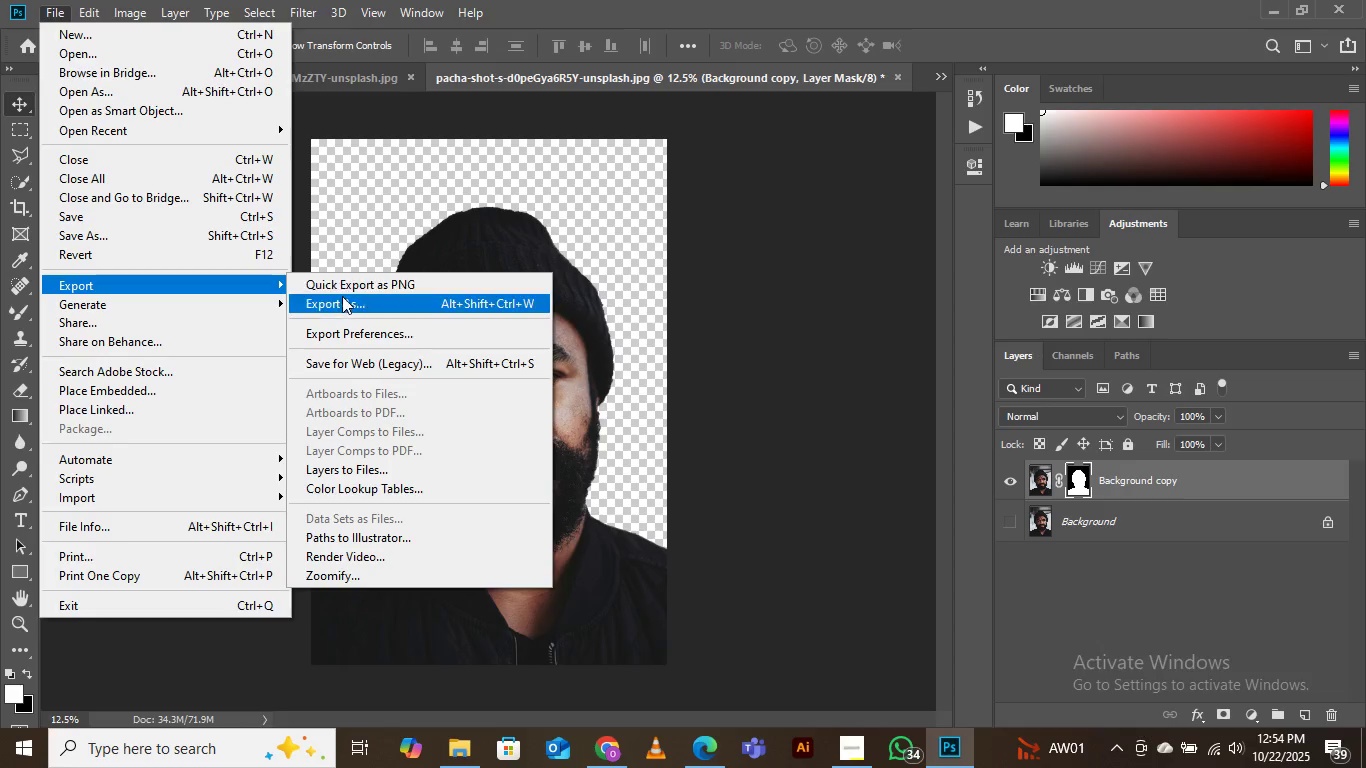 
left_click([353, 284])
 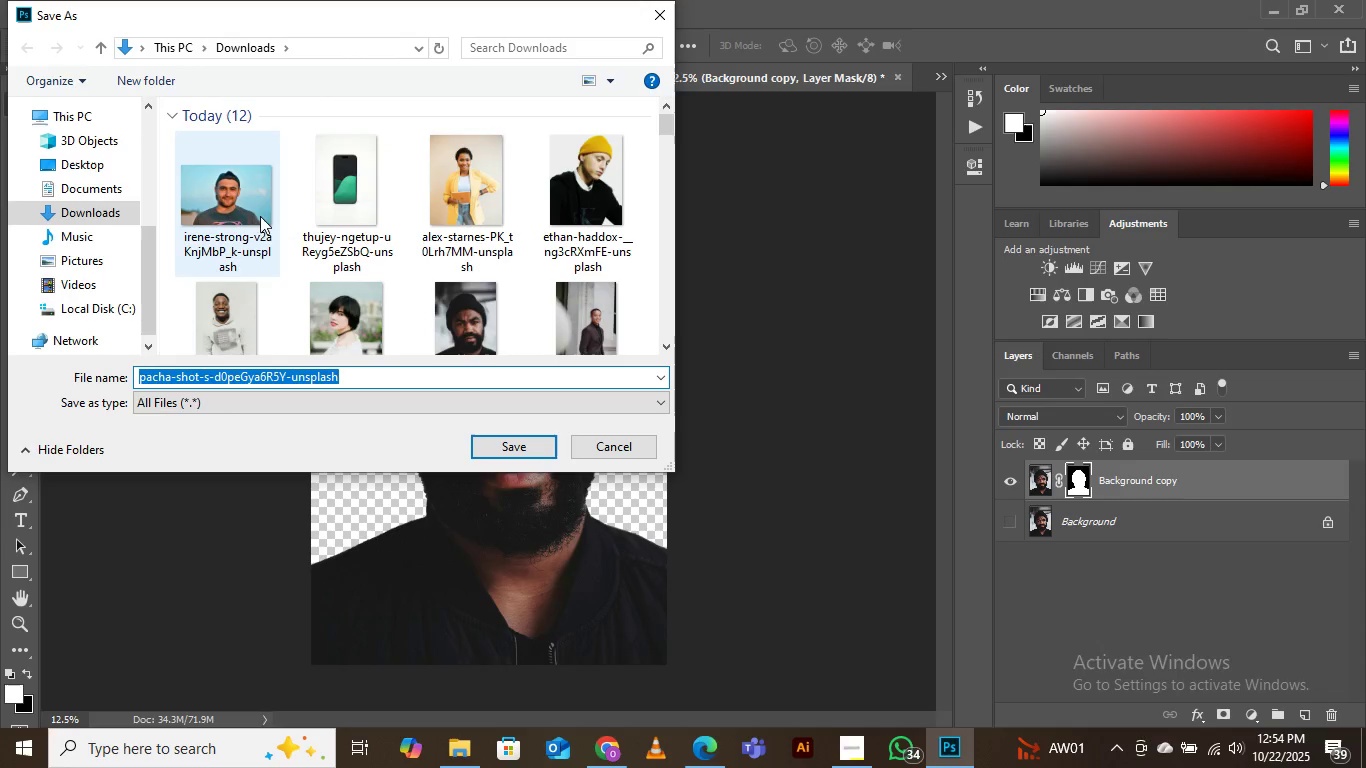 
scroll: coordinate [441, 292], scroll_direction: down, amount: 2.0
 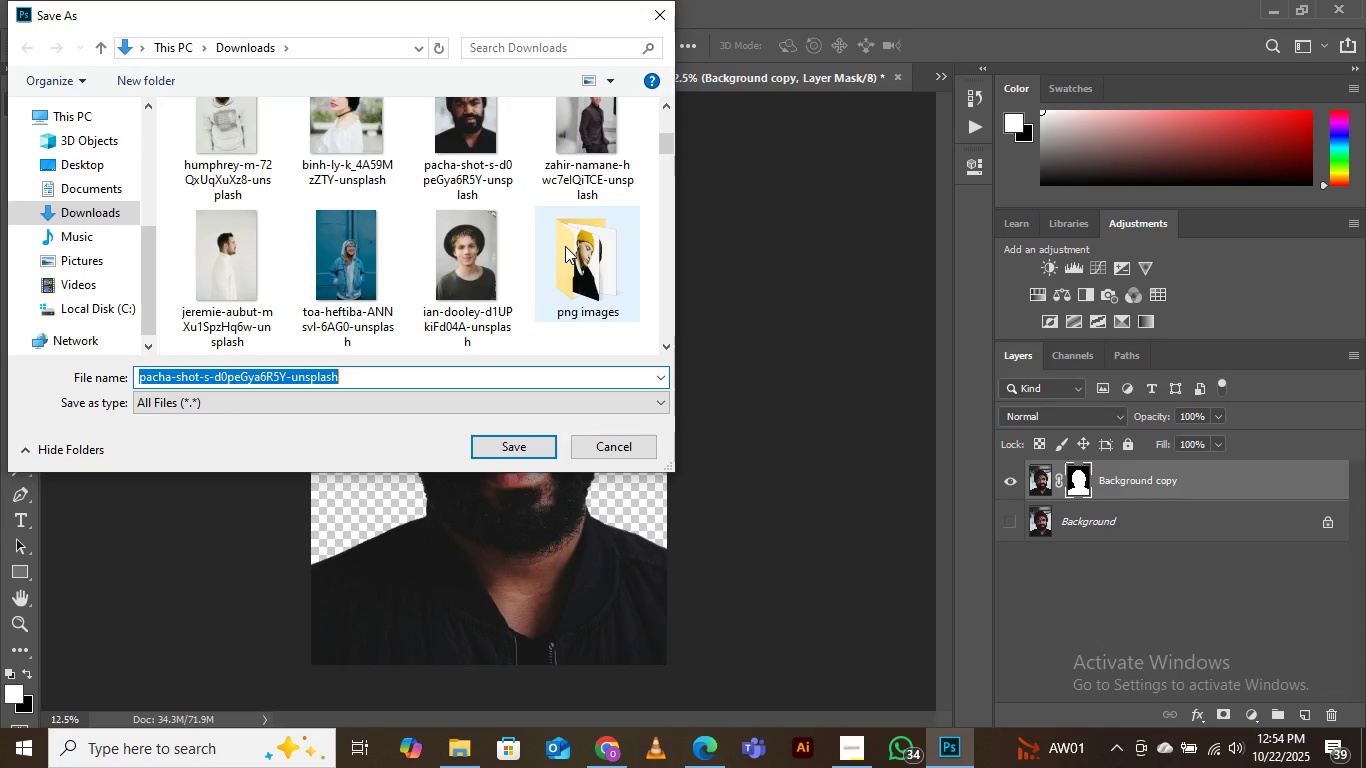 
double_click([565, 246])
 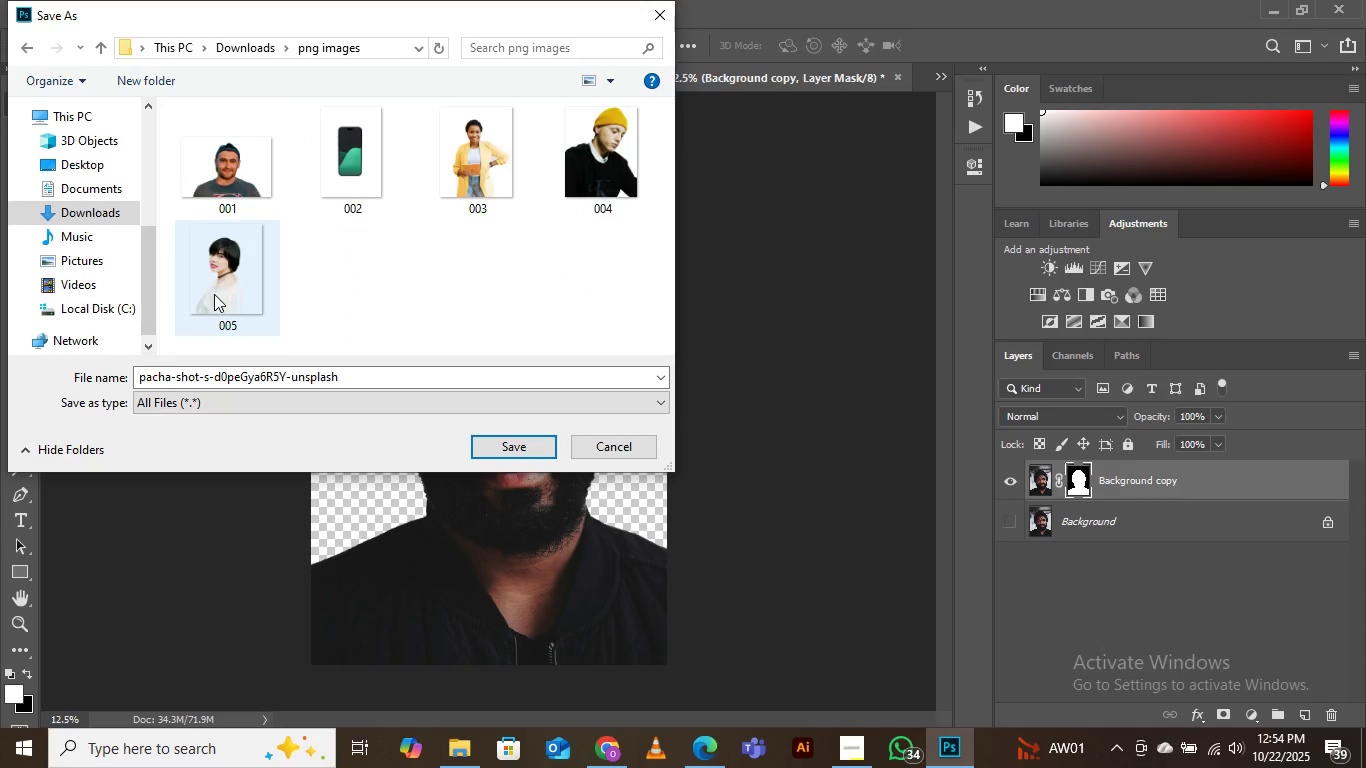 
left_click([209, 293])
 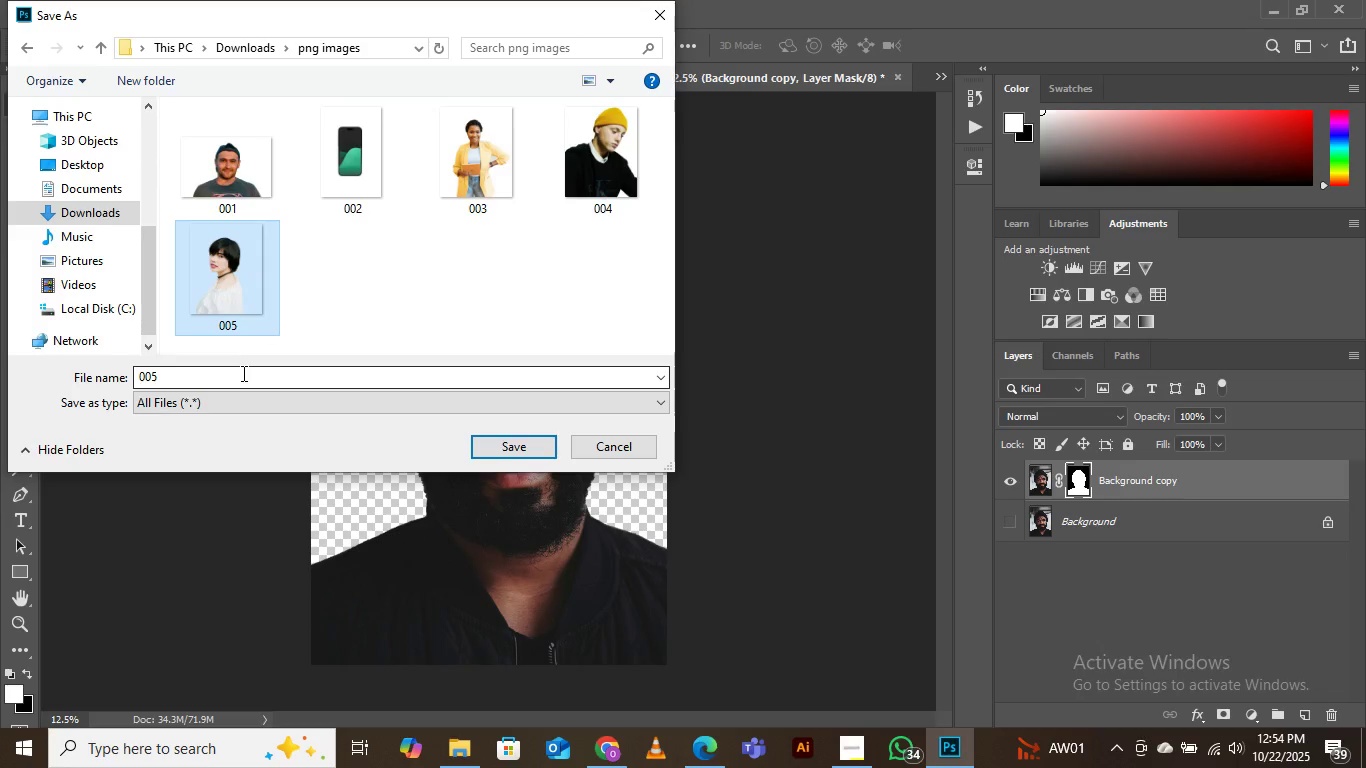 
left_click([242, 373])
 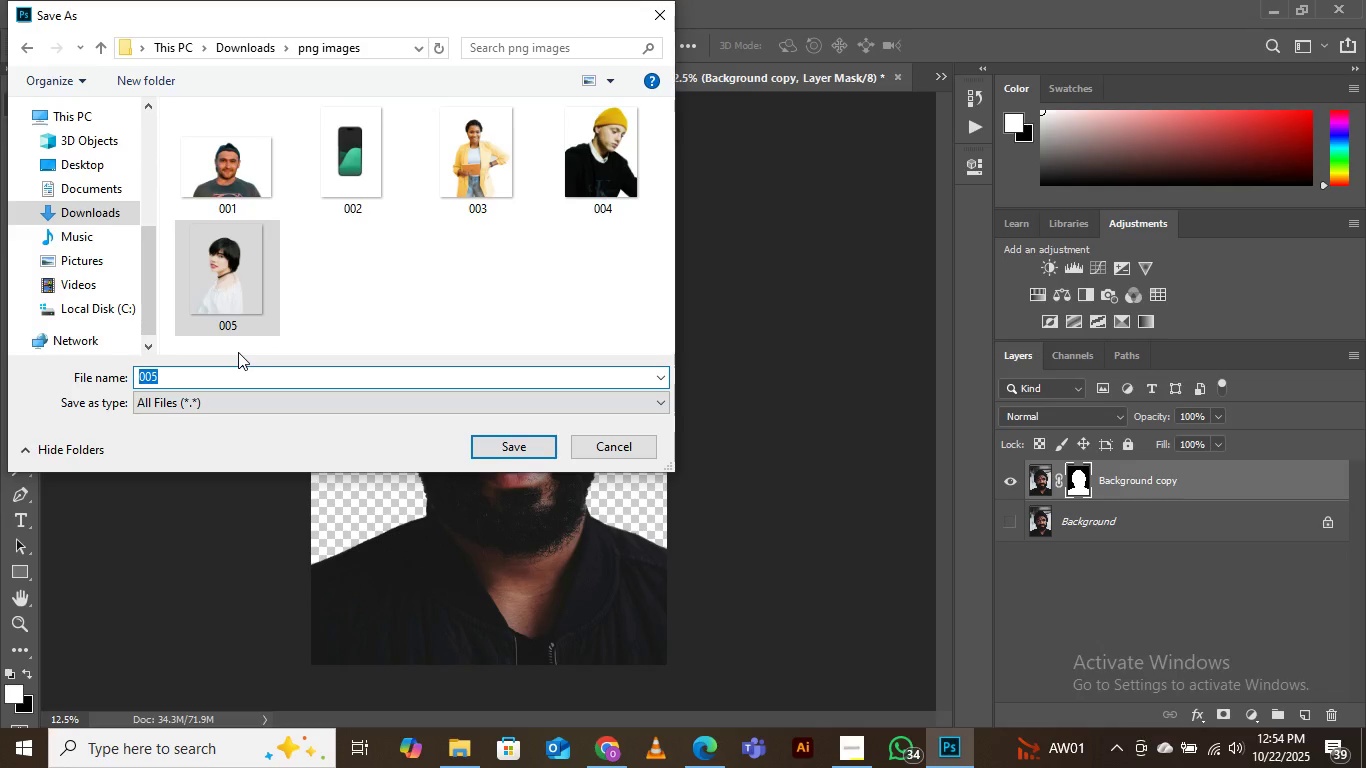 
key(ArrowRight)
 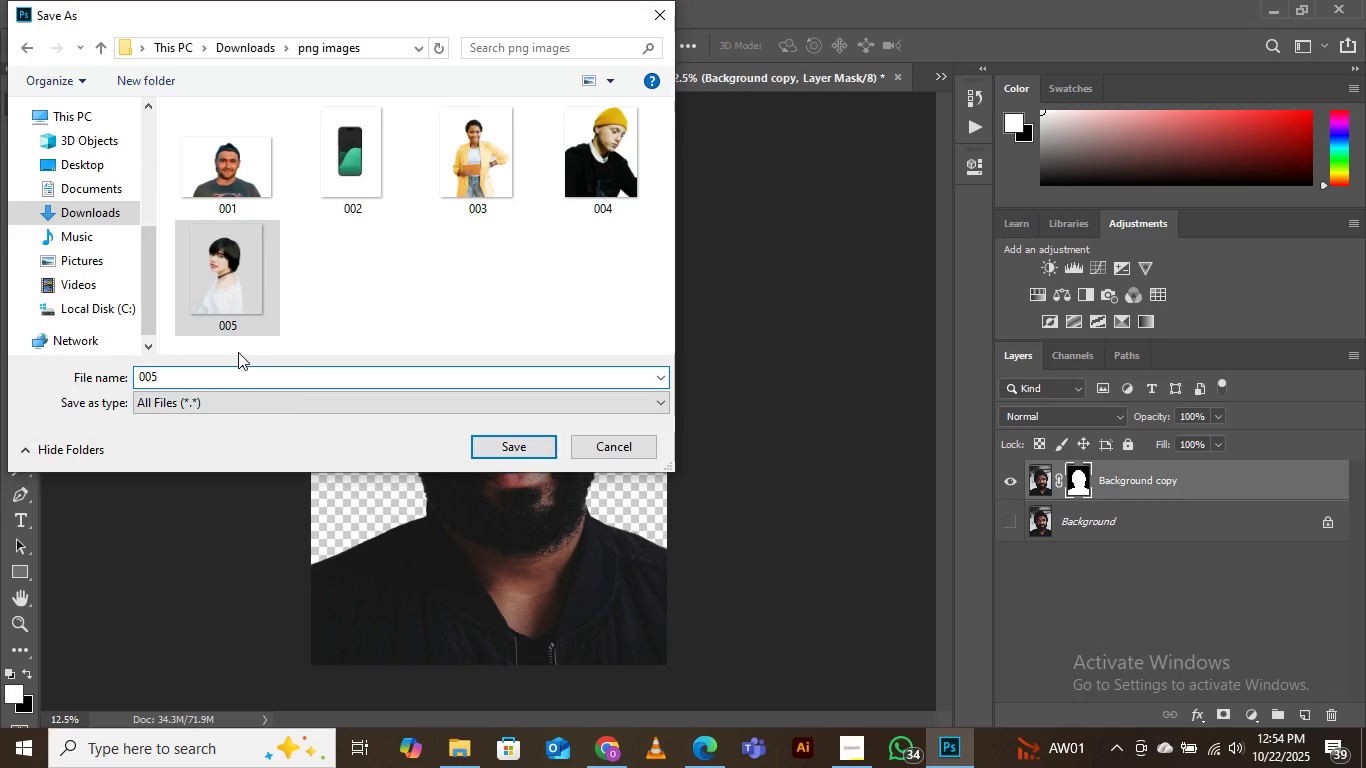 
key(Backspace)
 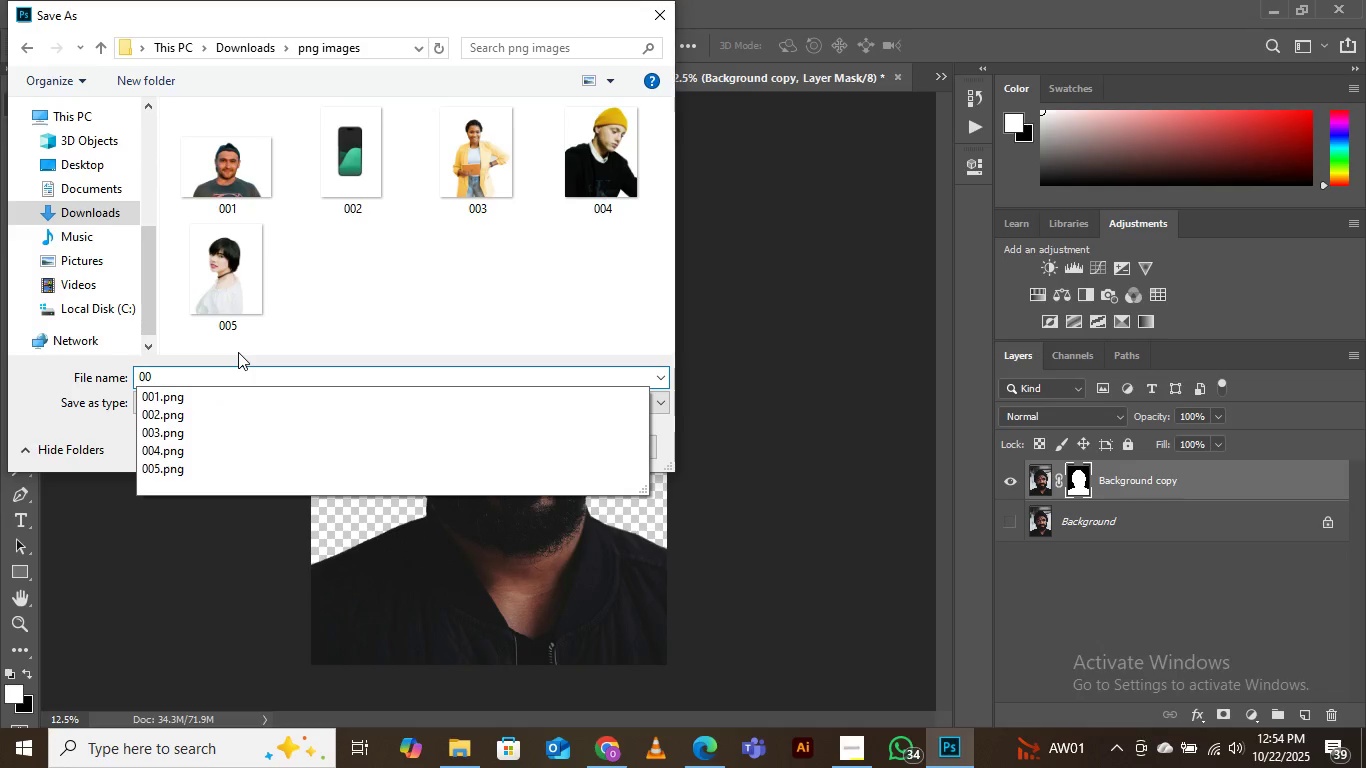 
key(6)
 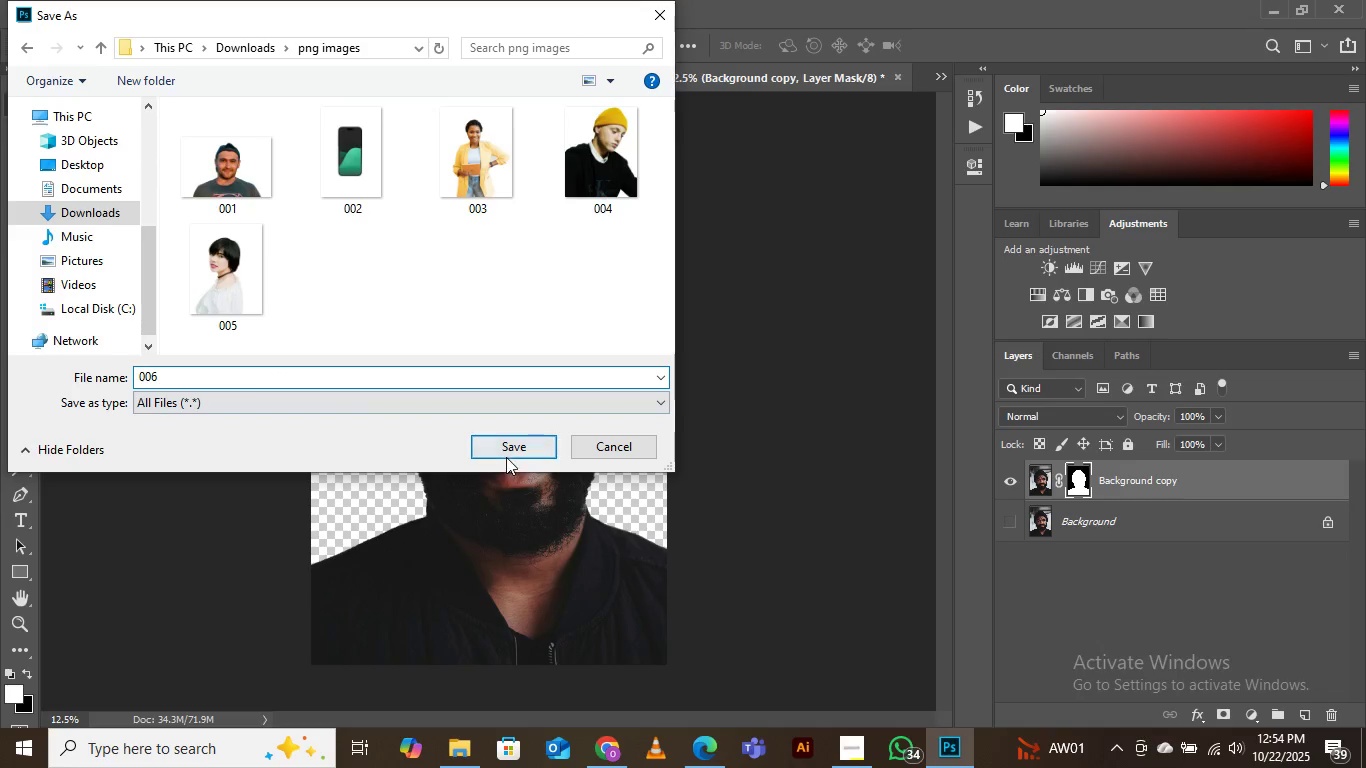 
left_click([506, 443])
 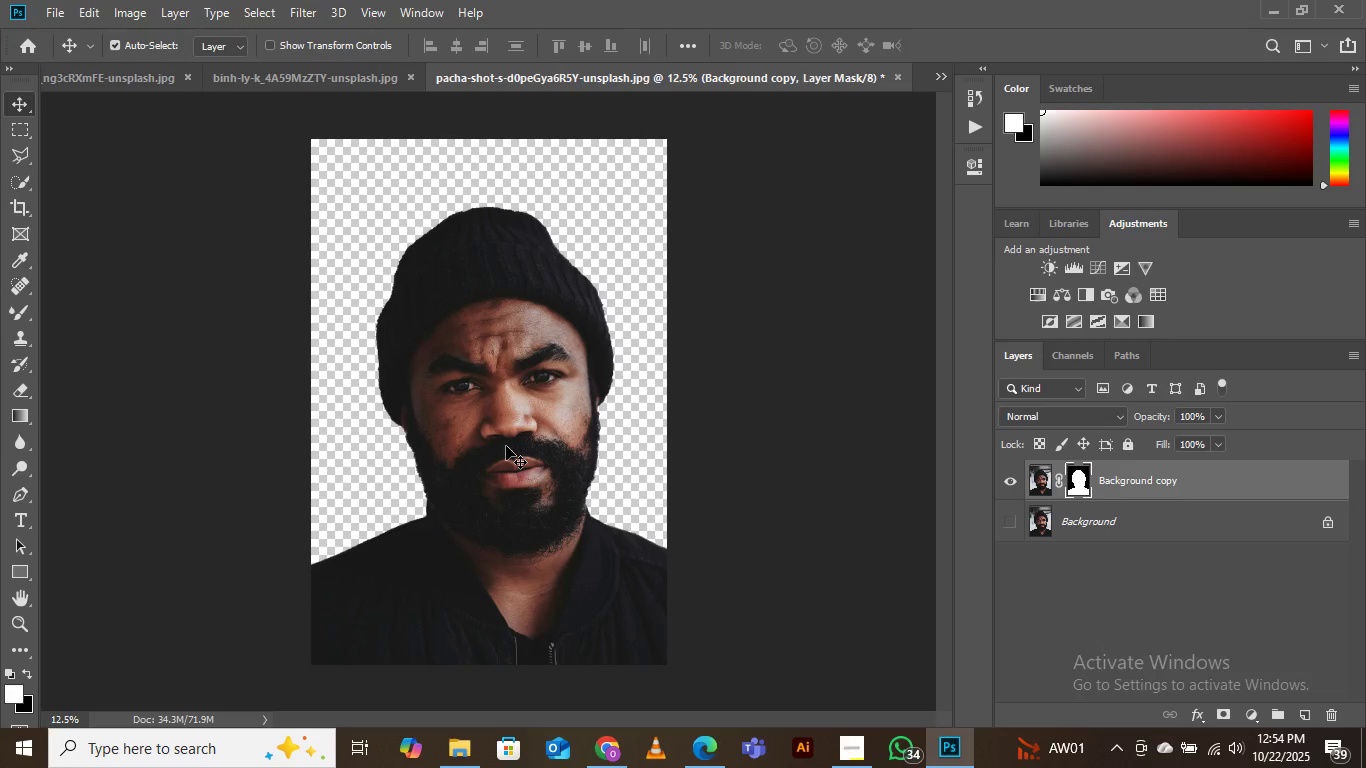 
wait(7.22)
 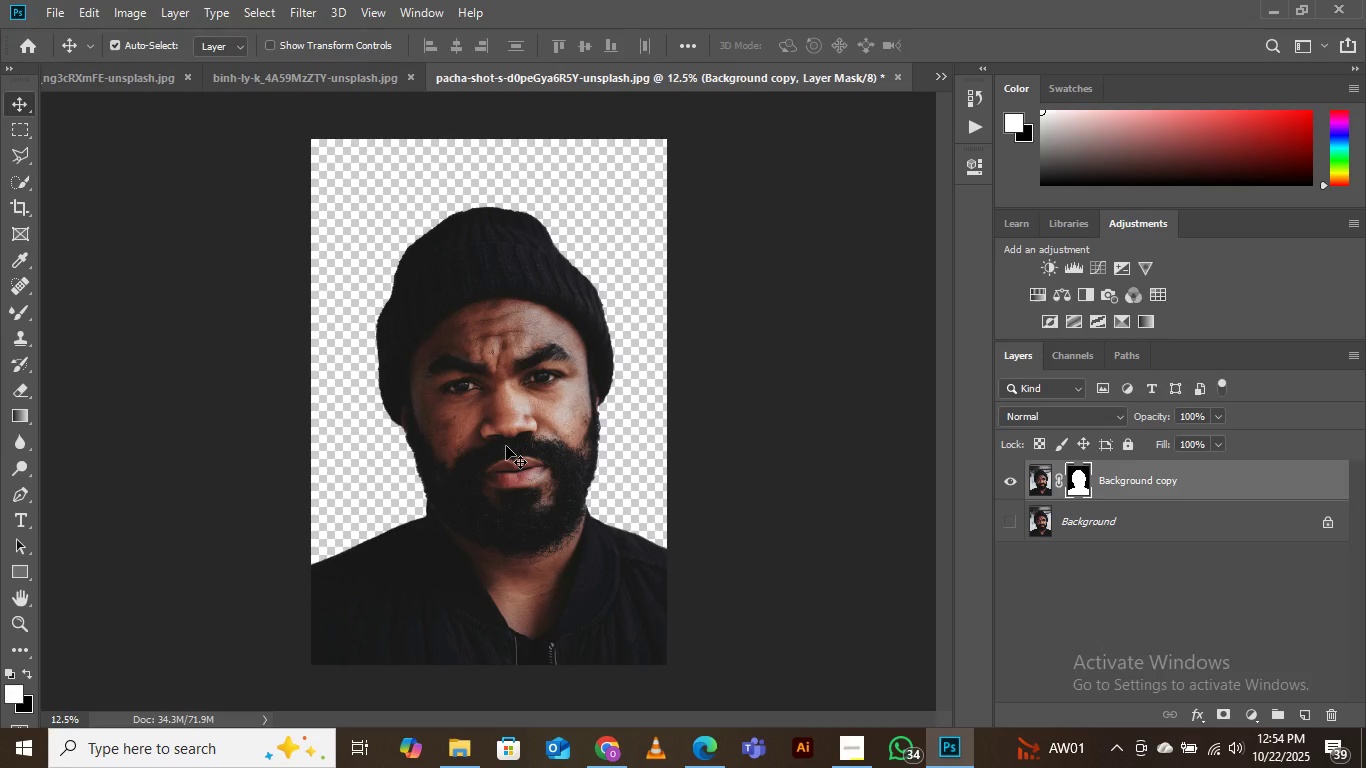 
left_click([938, 72])
 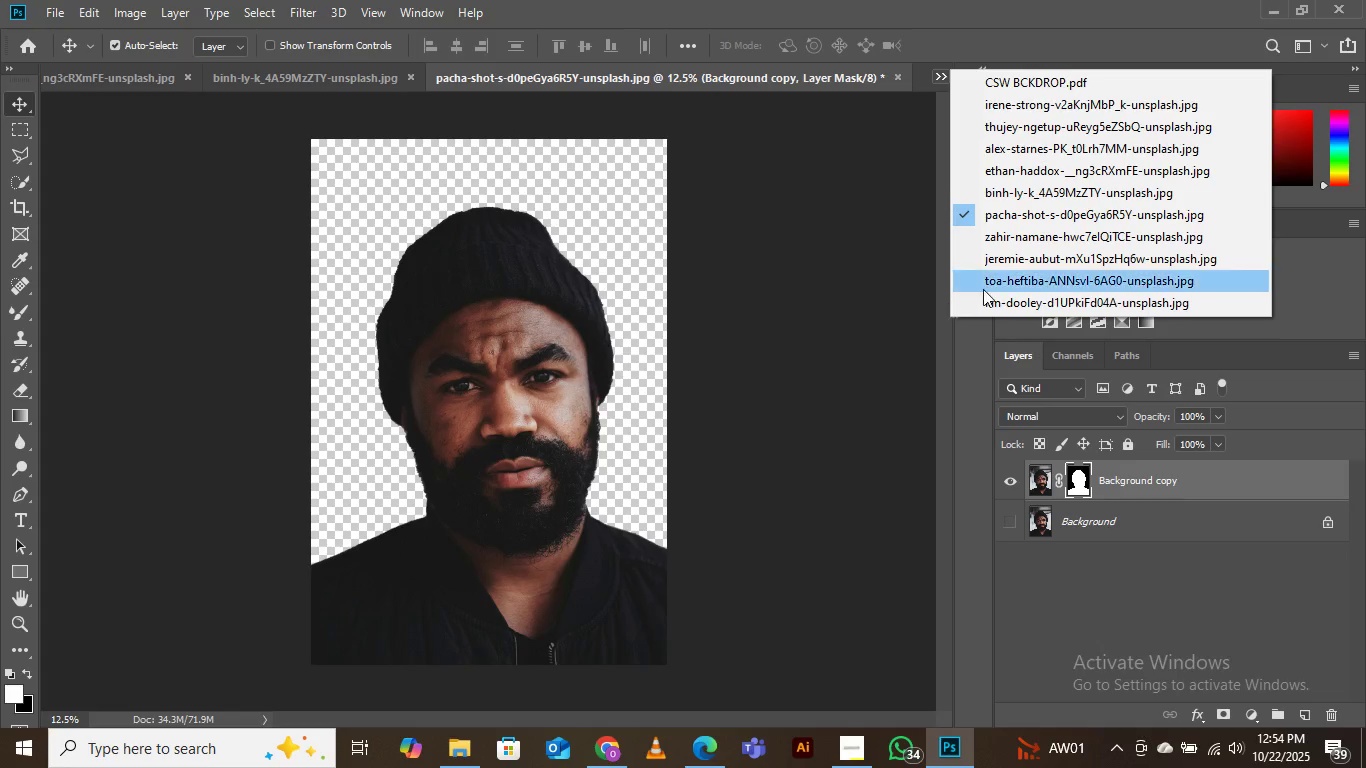 
left_click([1007, 238])
 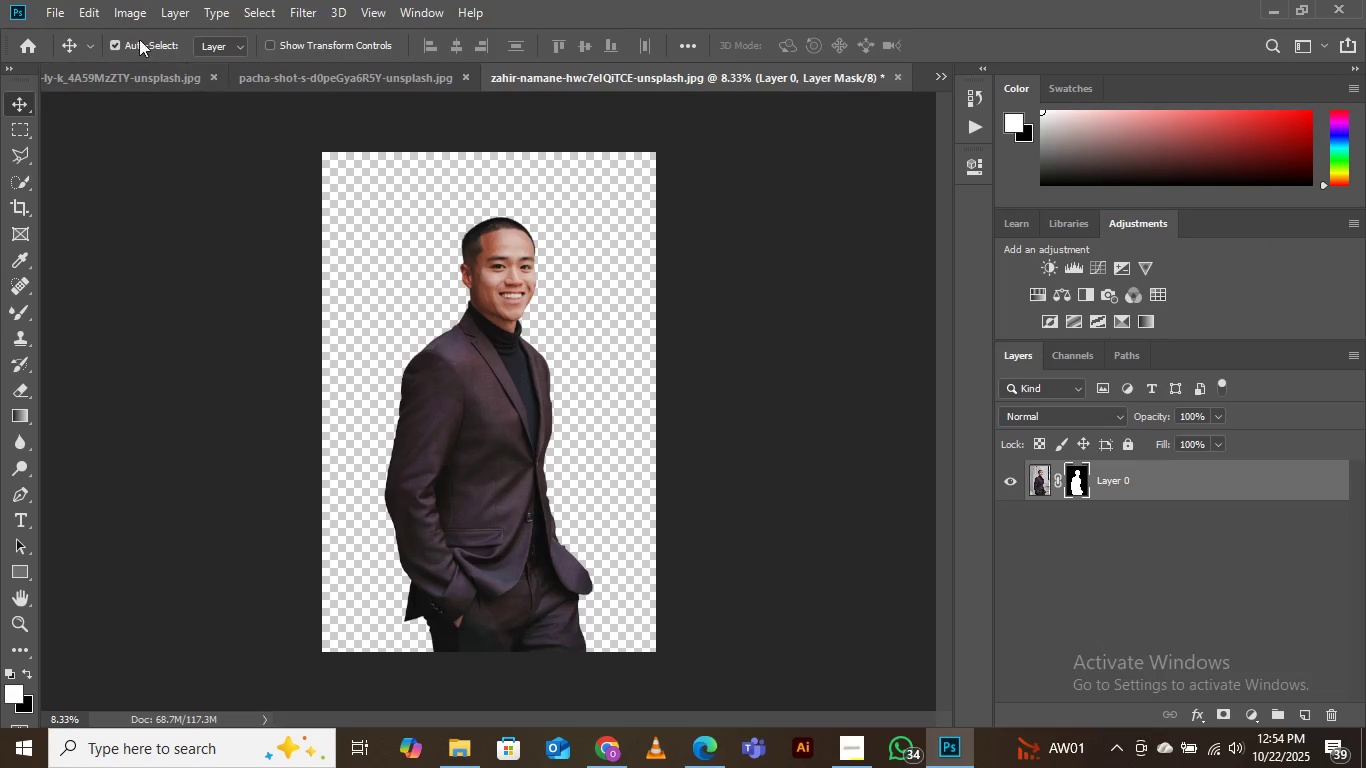 
left_click([55, 10])
 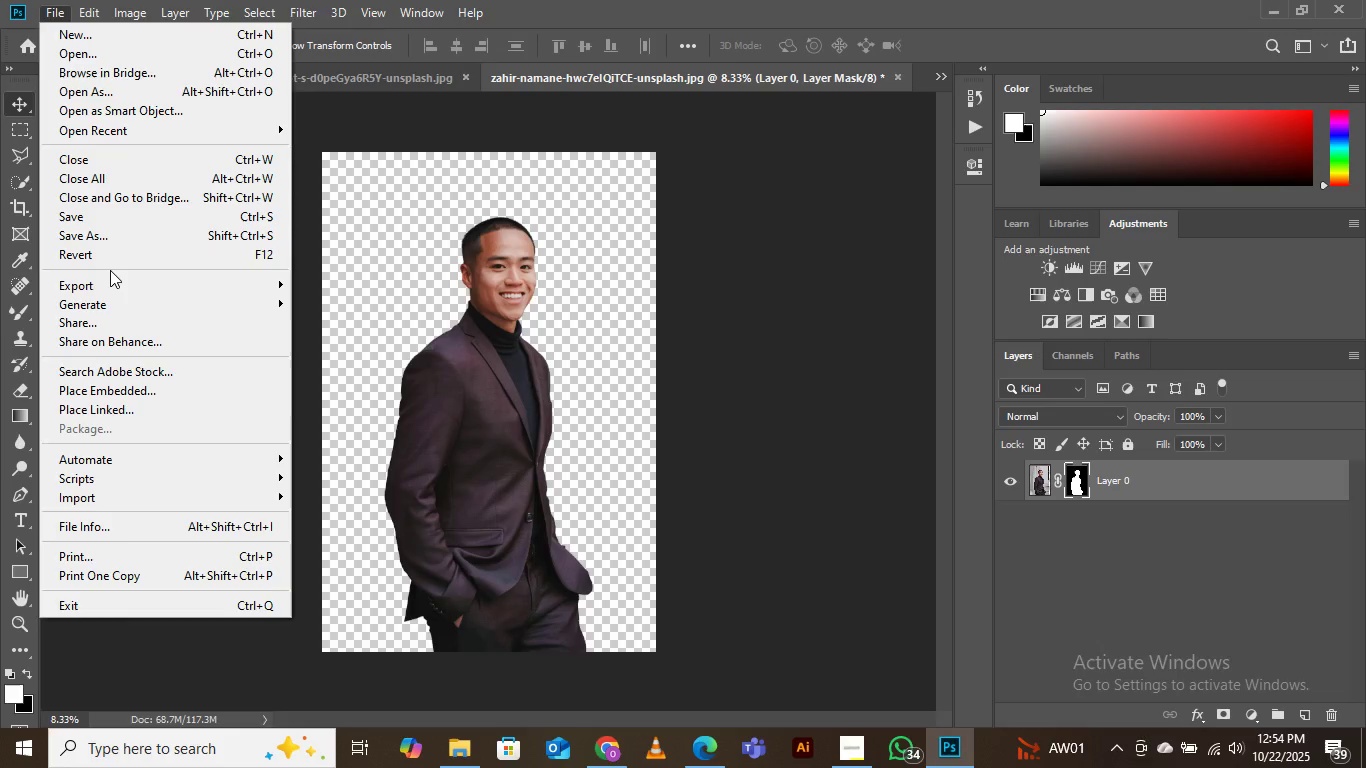 
mouse_move([106, 297])
 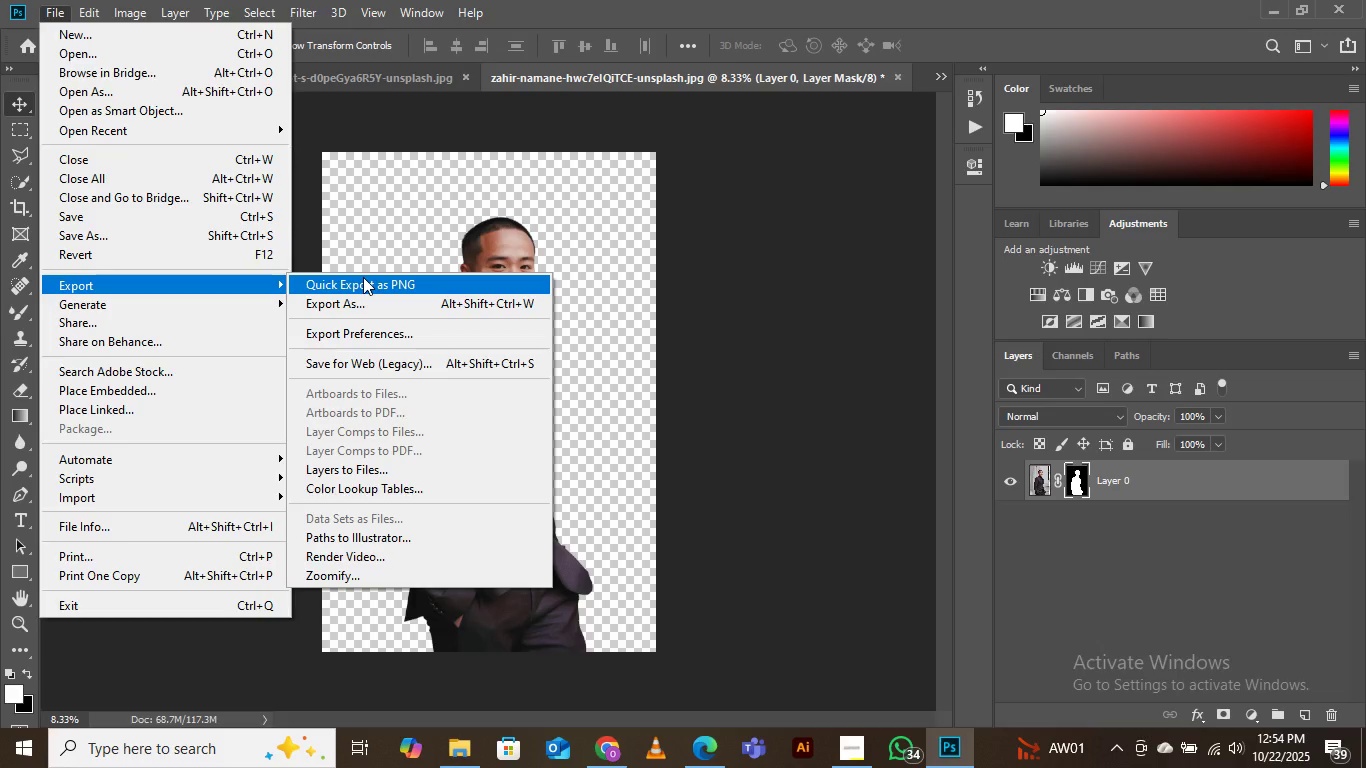 
left_click([364, 277])
 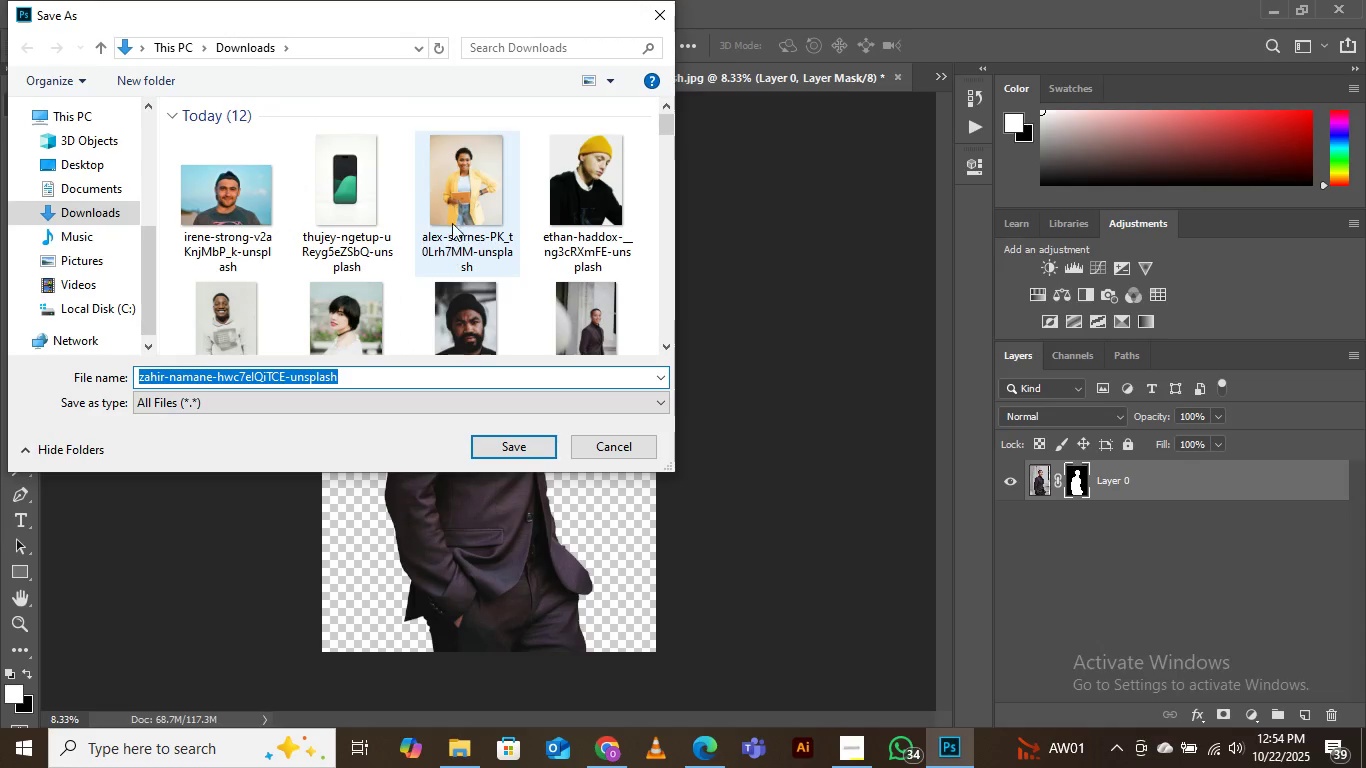 
scroll: coordinate [409, 173], scroll_direction: down, amount: 3.0
 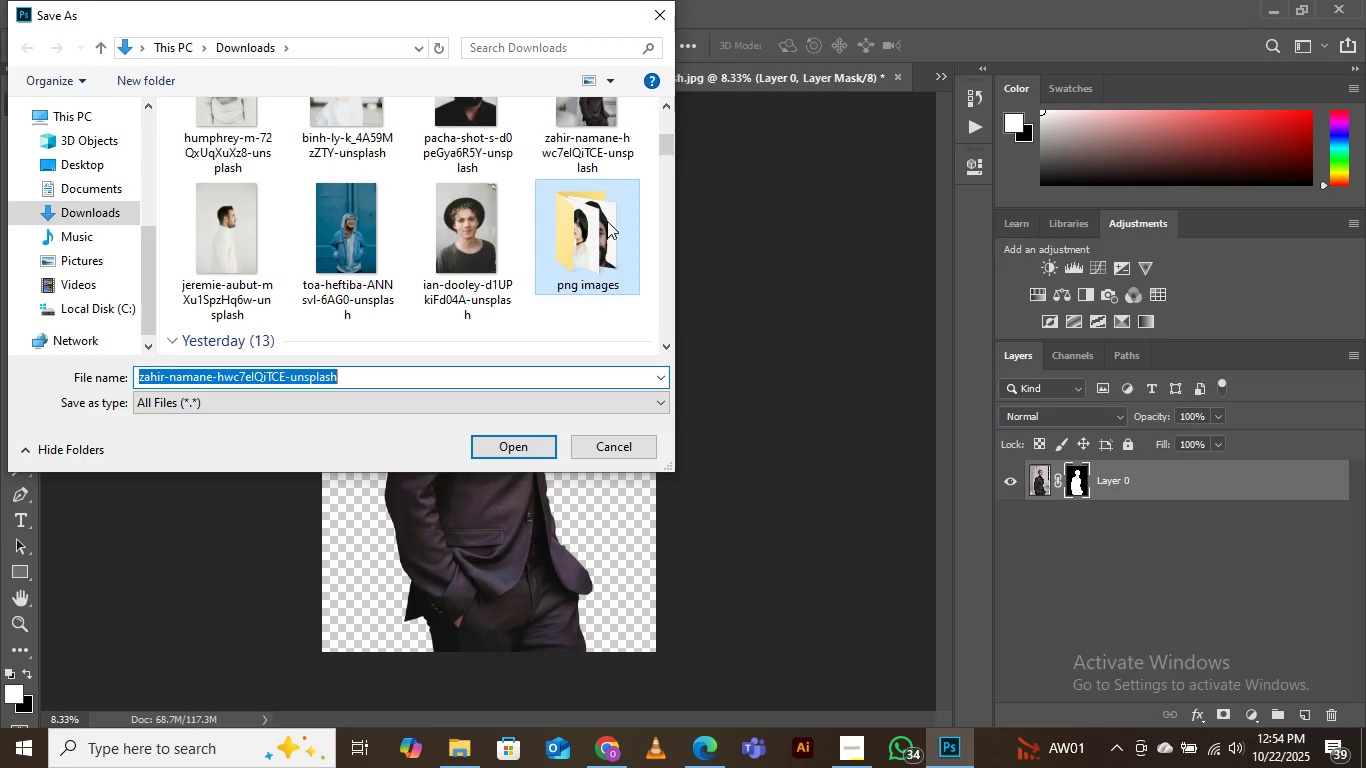 
double_click([607, 221])
 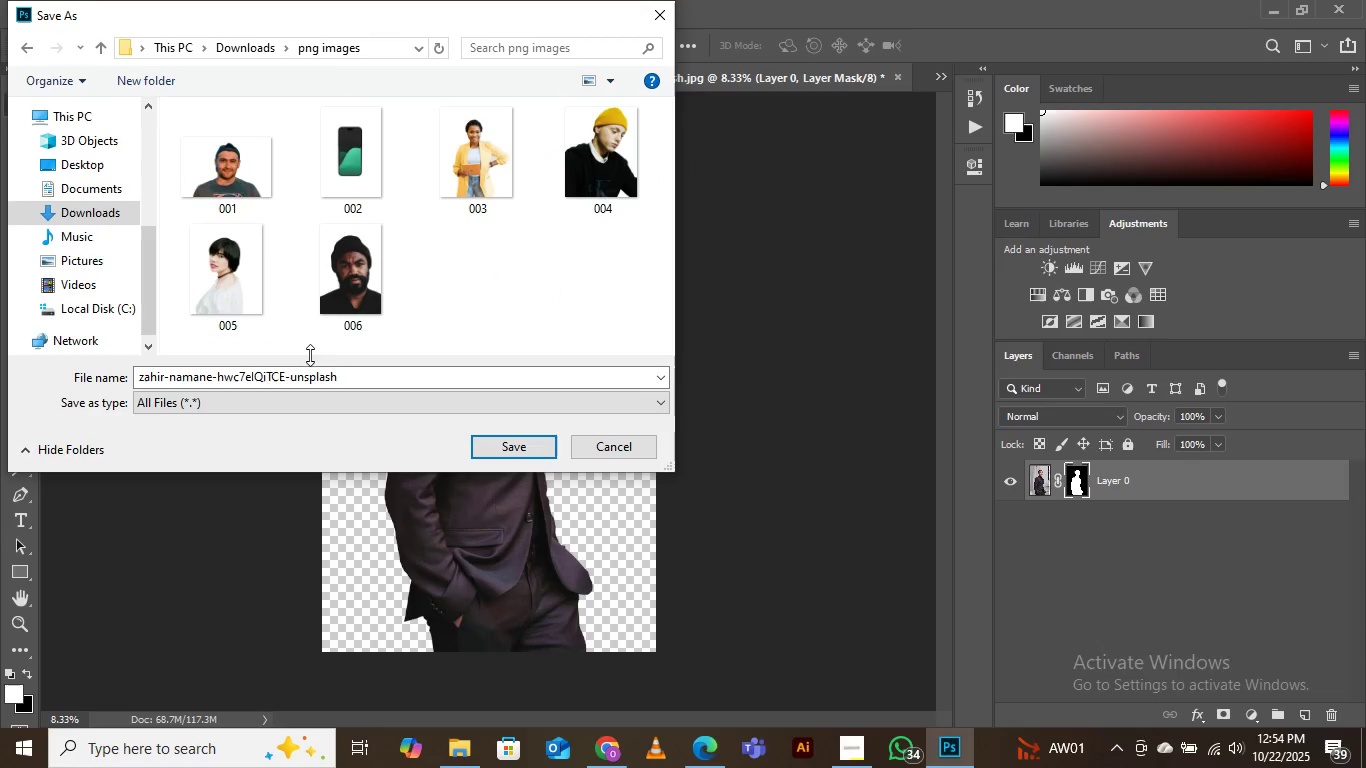 
mouse_move([357, 307])
 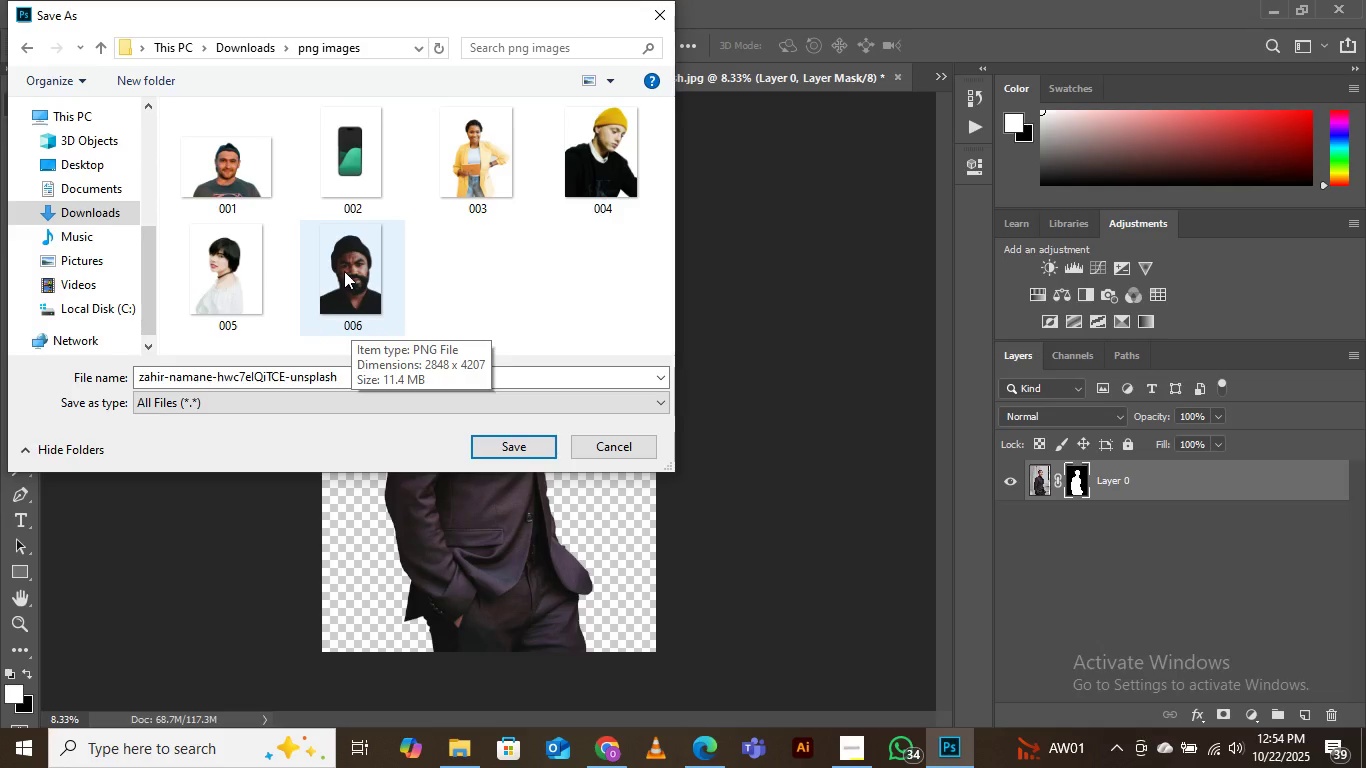 
left_click([344, 271])
 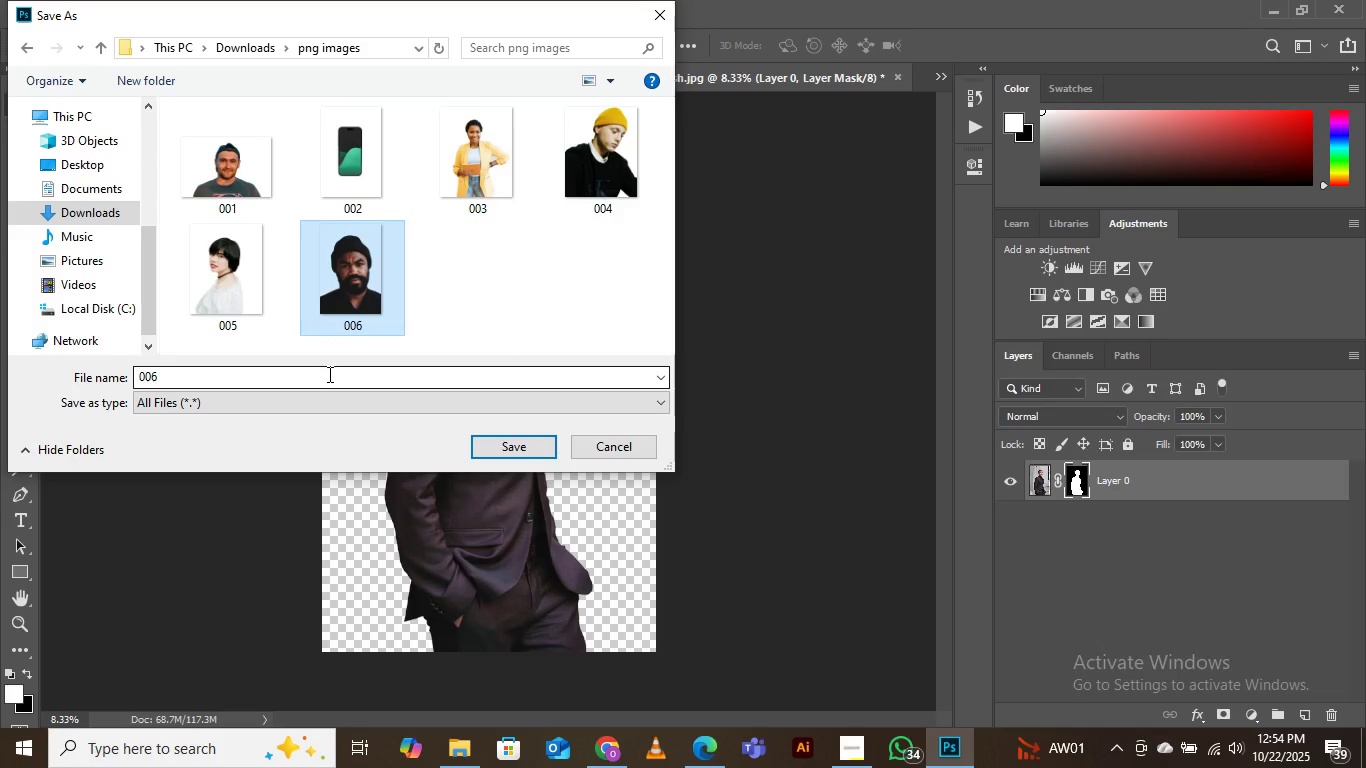 
left_click([328, 374])
 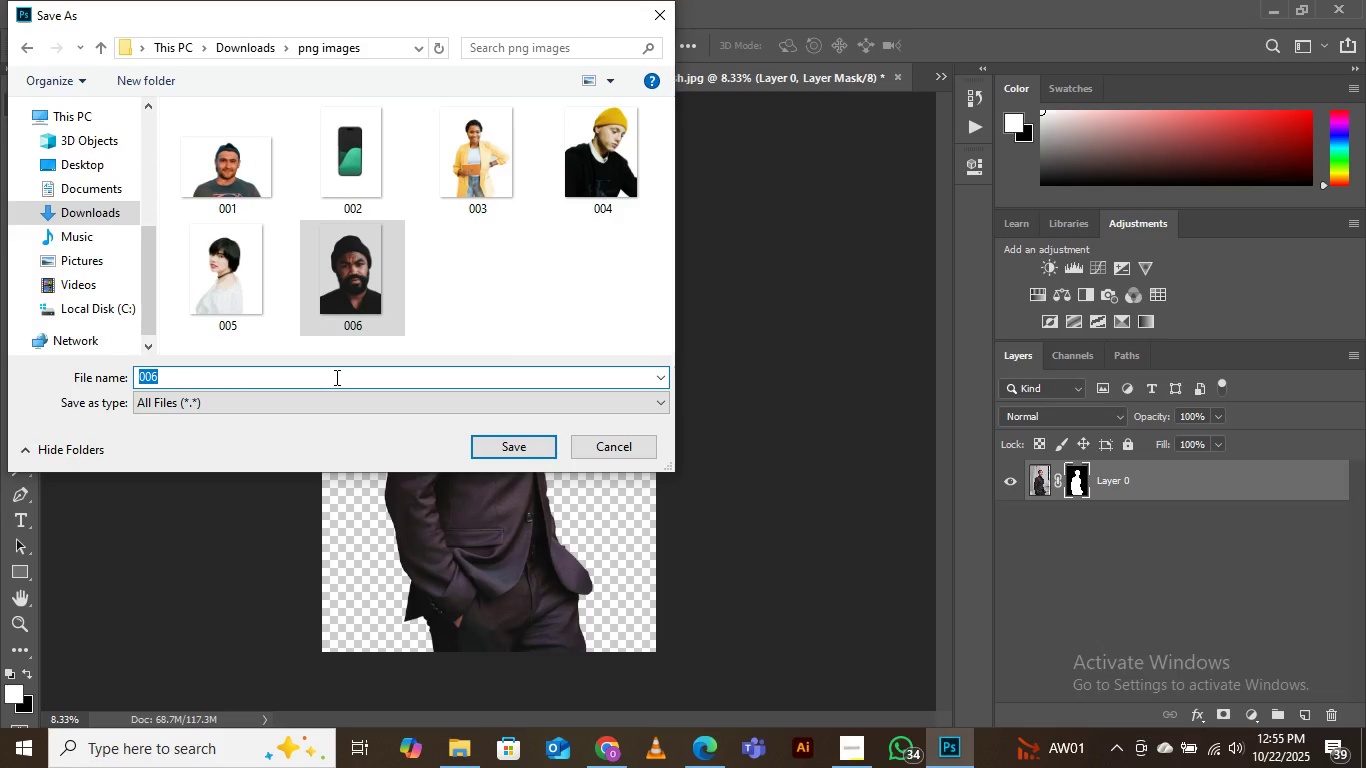 
key(ArrowRight)
 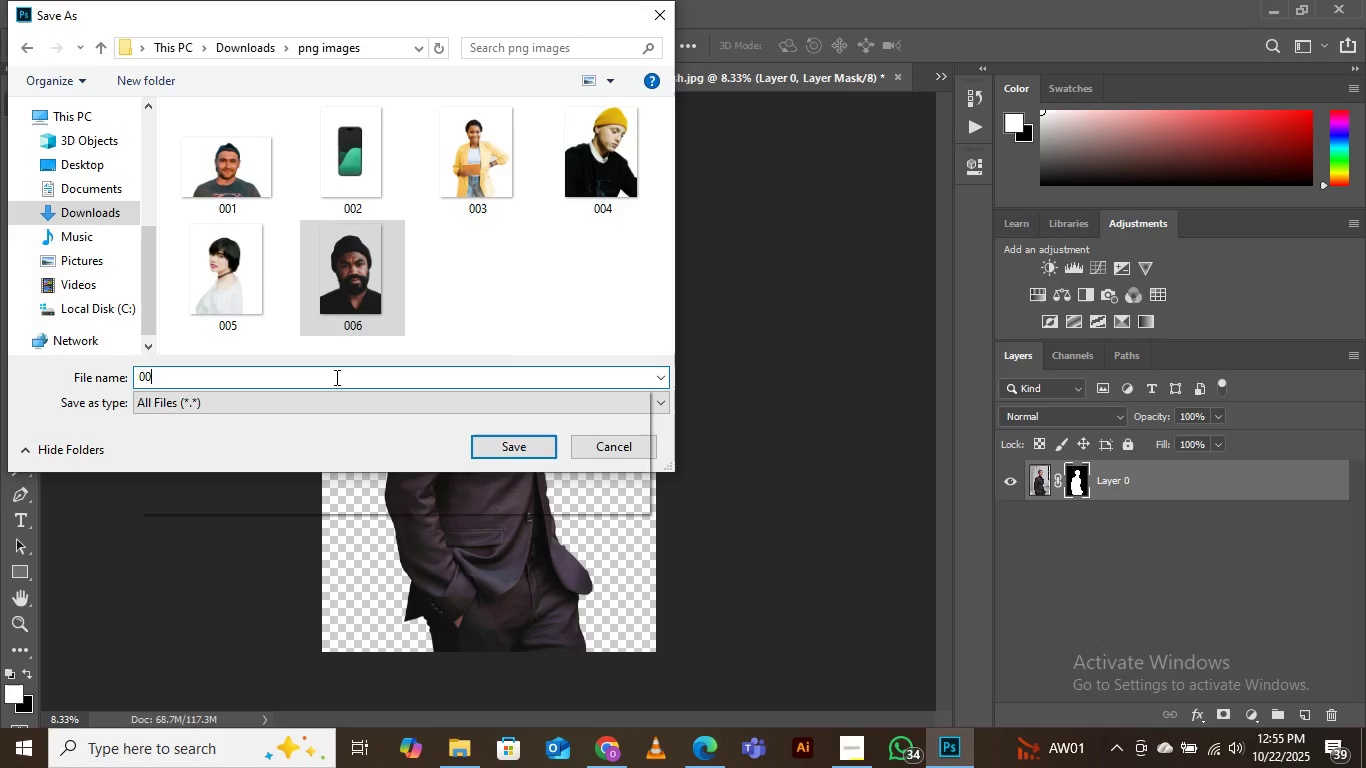 
key(Backspace)
 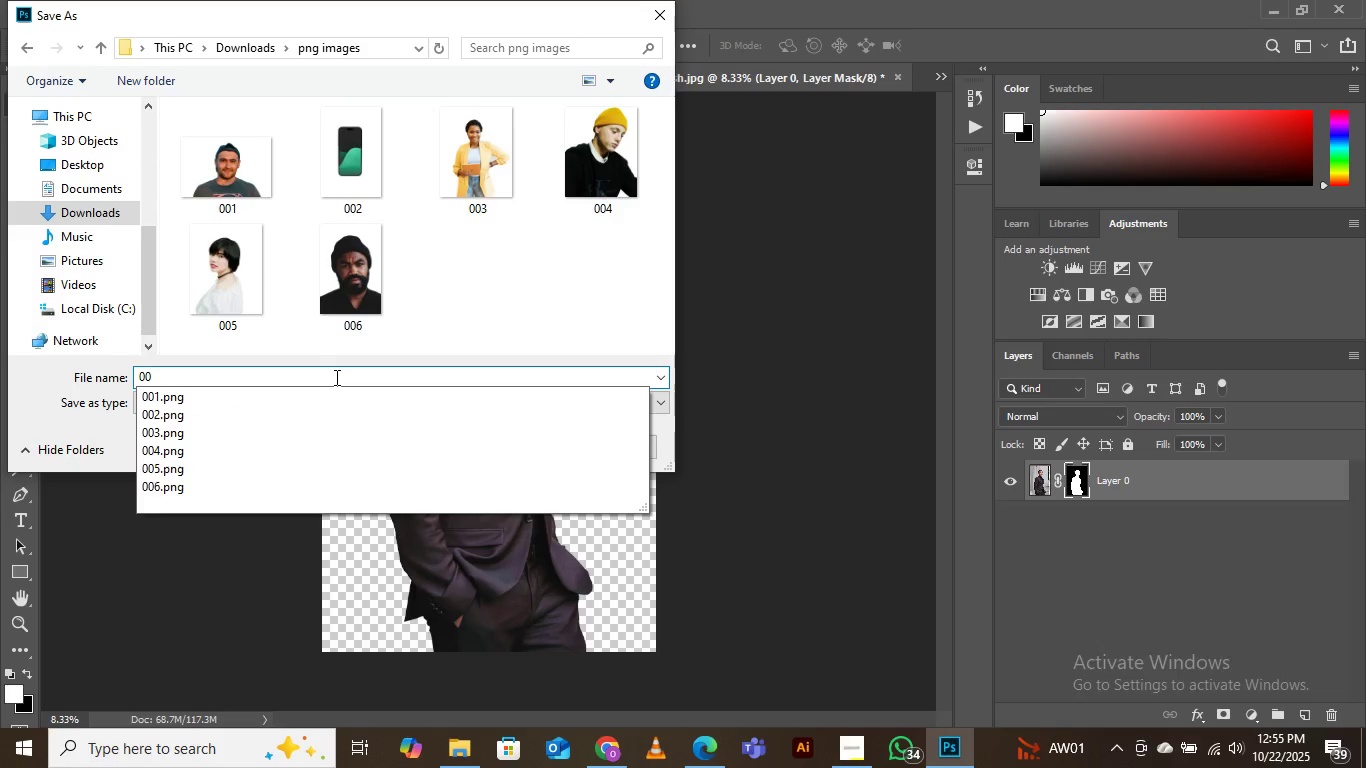 
key(7)
 